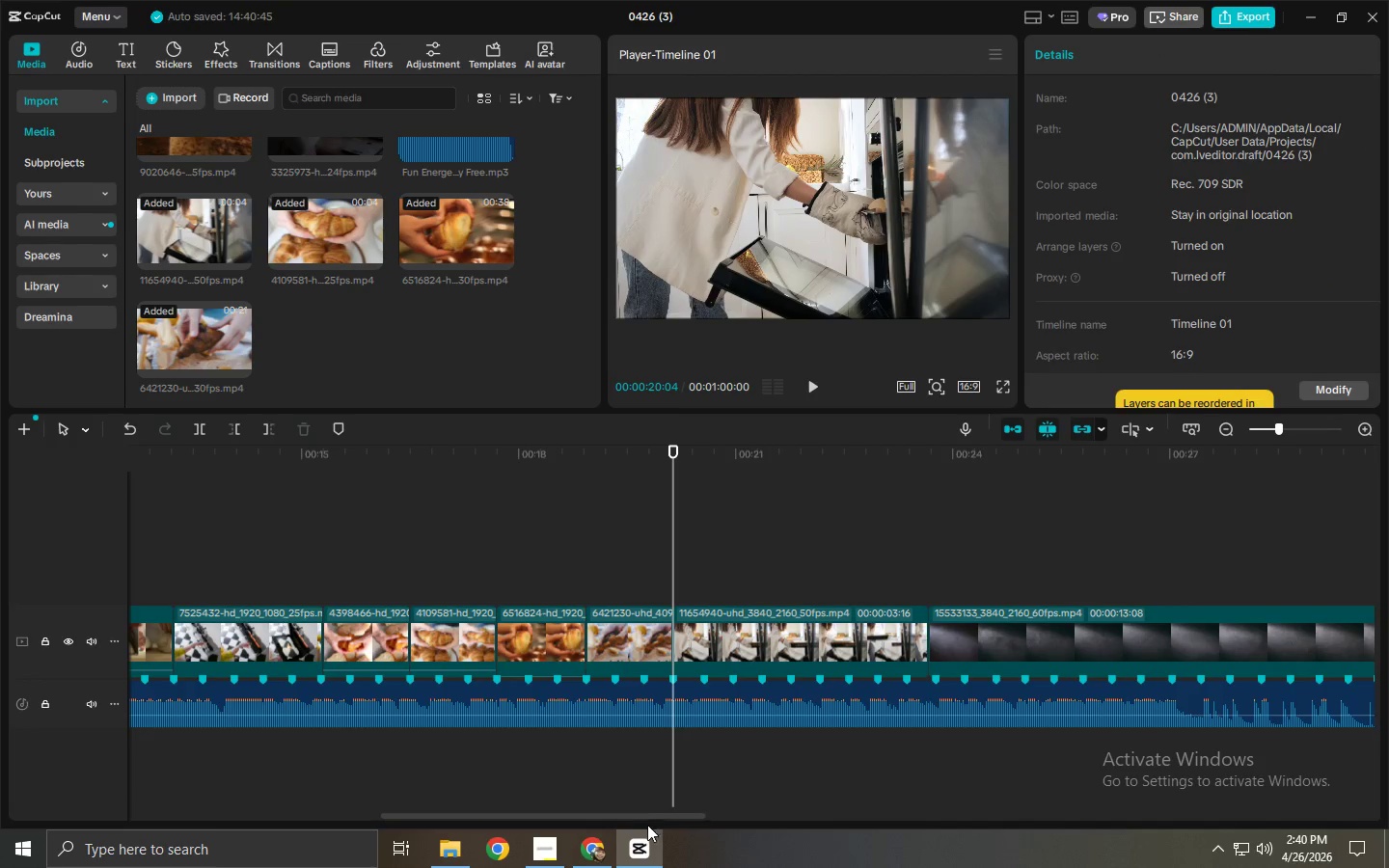 
left_click_drag(start_coordinate=[648, 812], to_coordinate=[749, 815])
 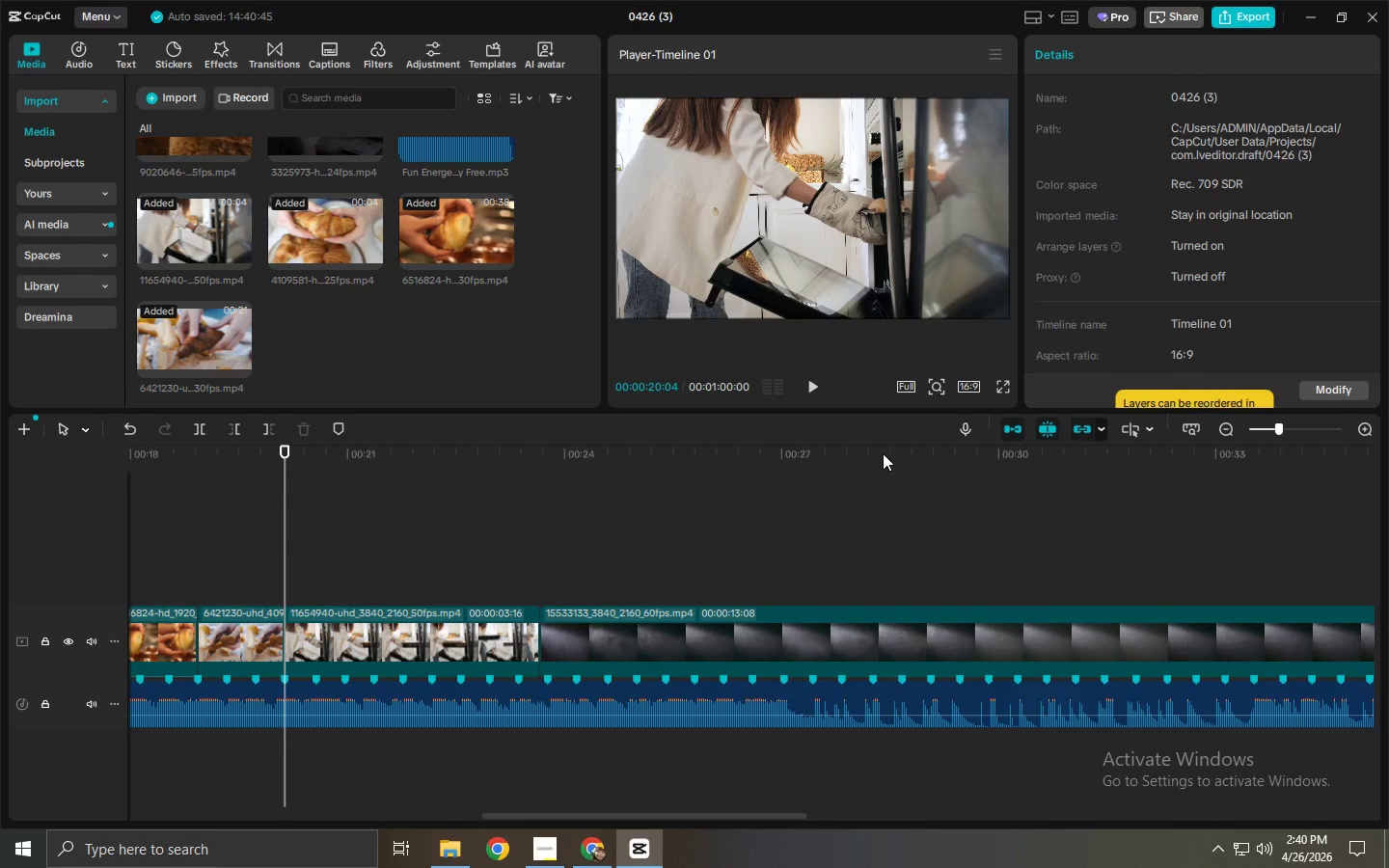 
left_click_drag(start_coordinate=[899, 448], to_coordinate=[443, 553])
 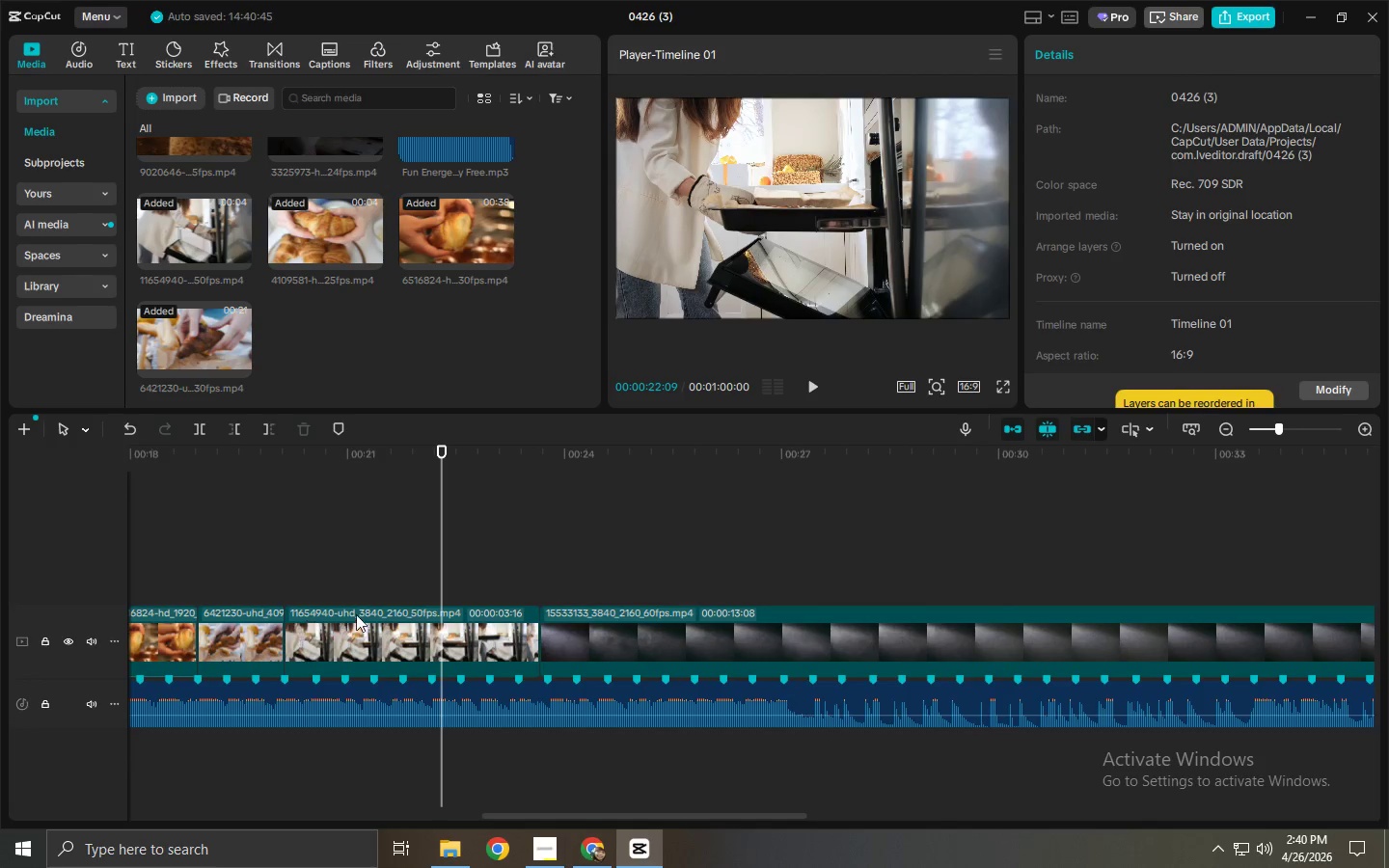 
key(Alt+AltLeft)
 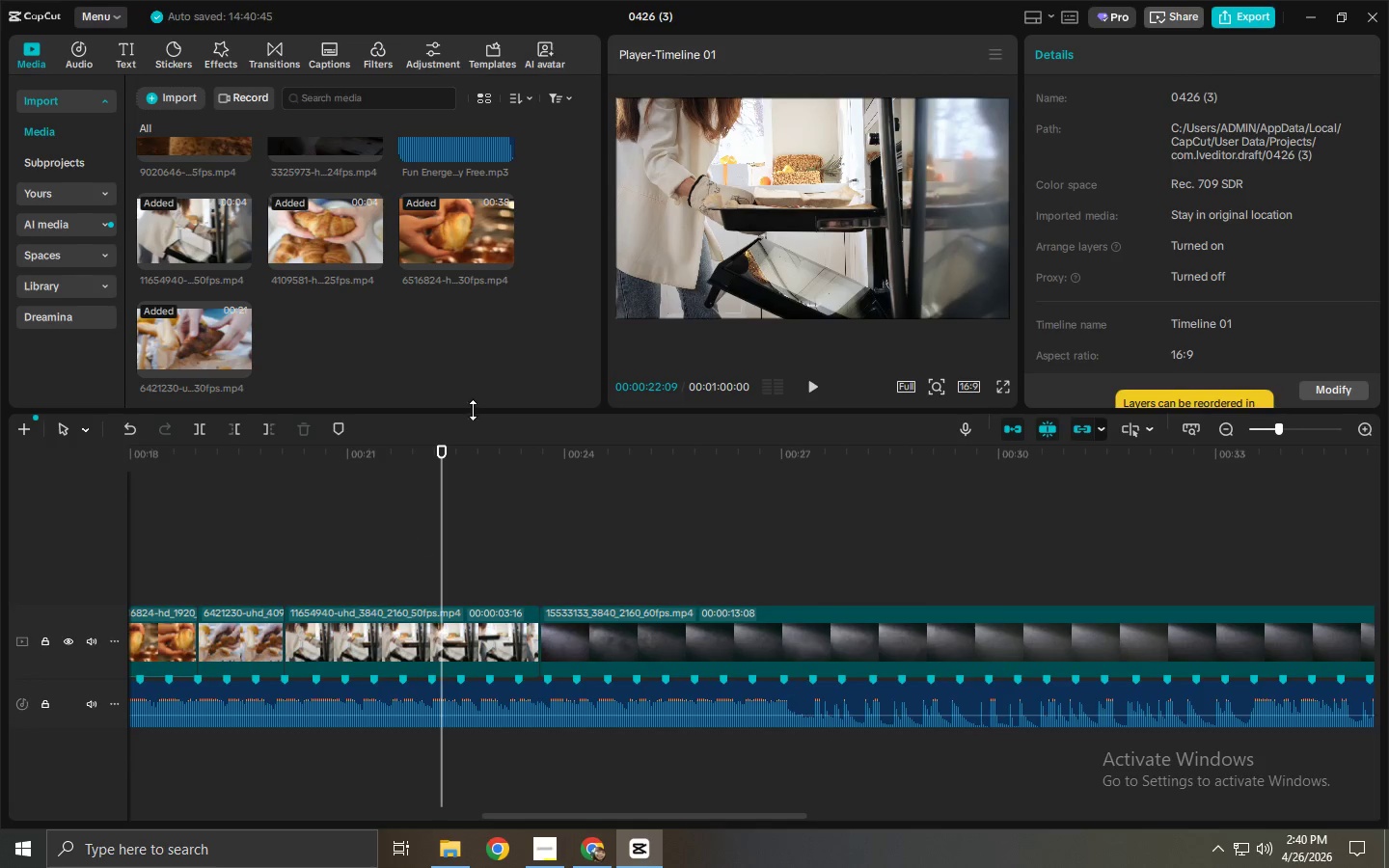 
key(Alt+Tab)
 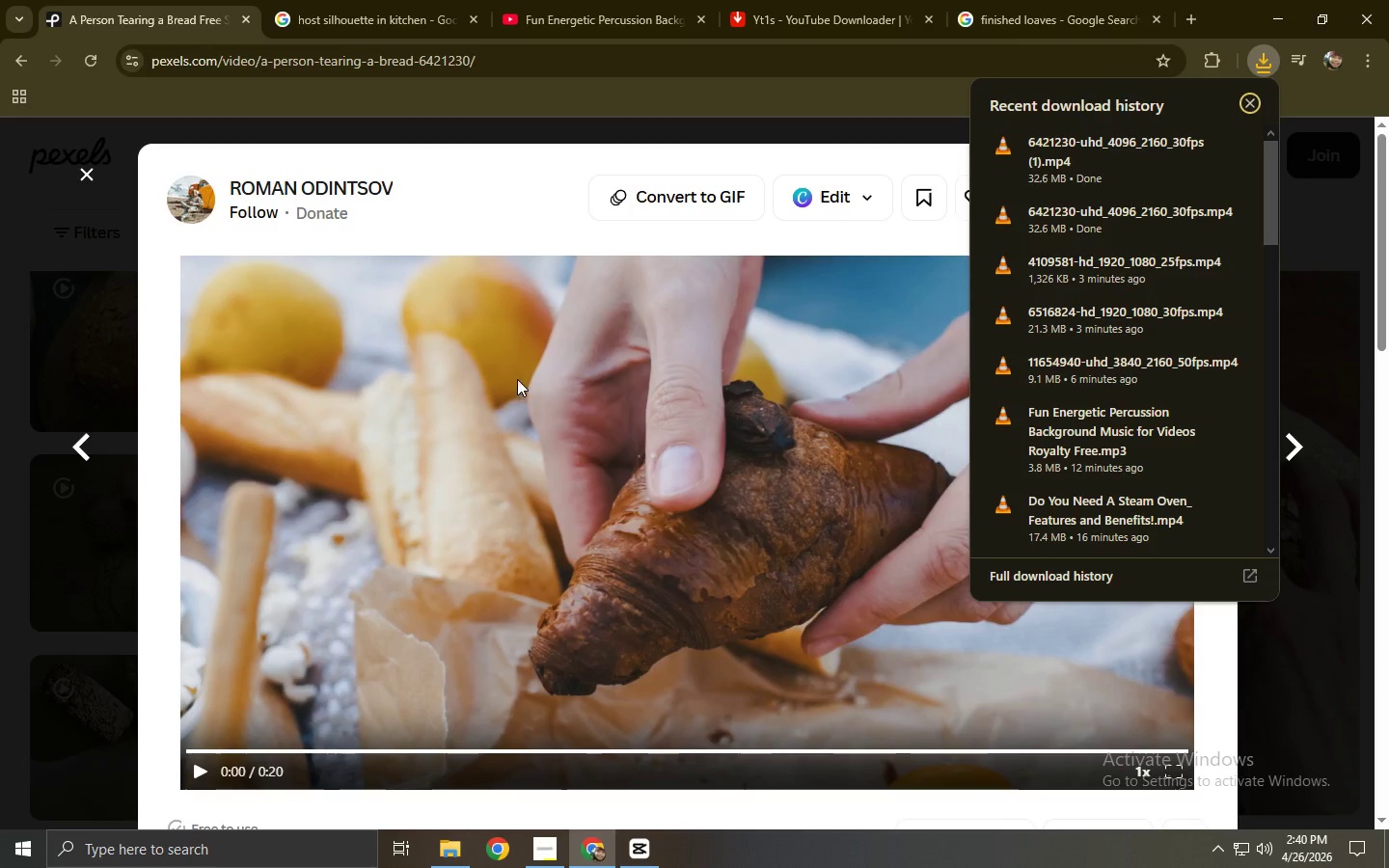 
scroll: coordinate [571, 408], scroll_direction: down, amount: 7.0
 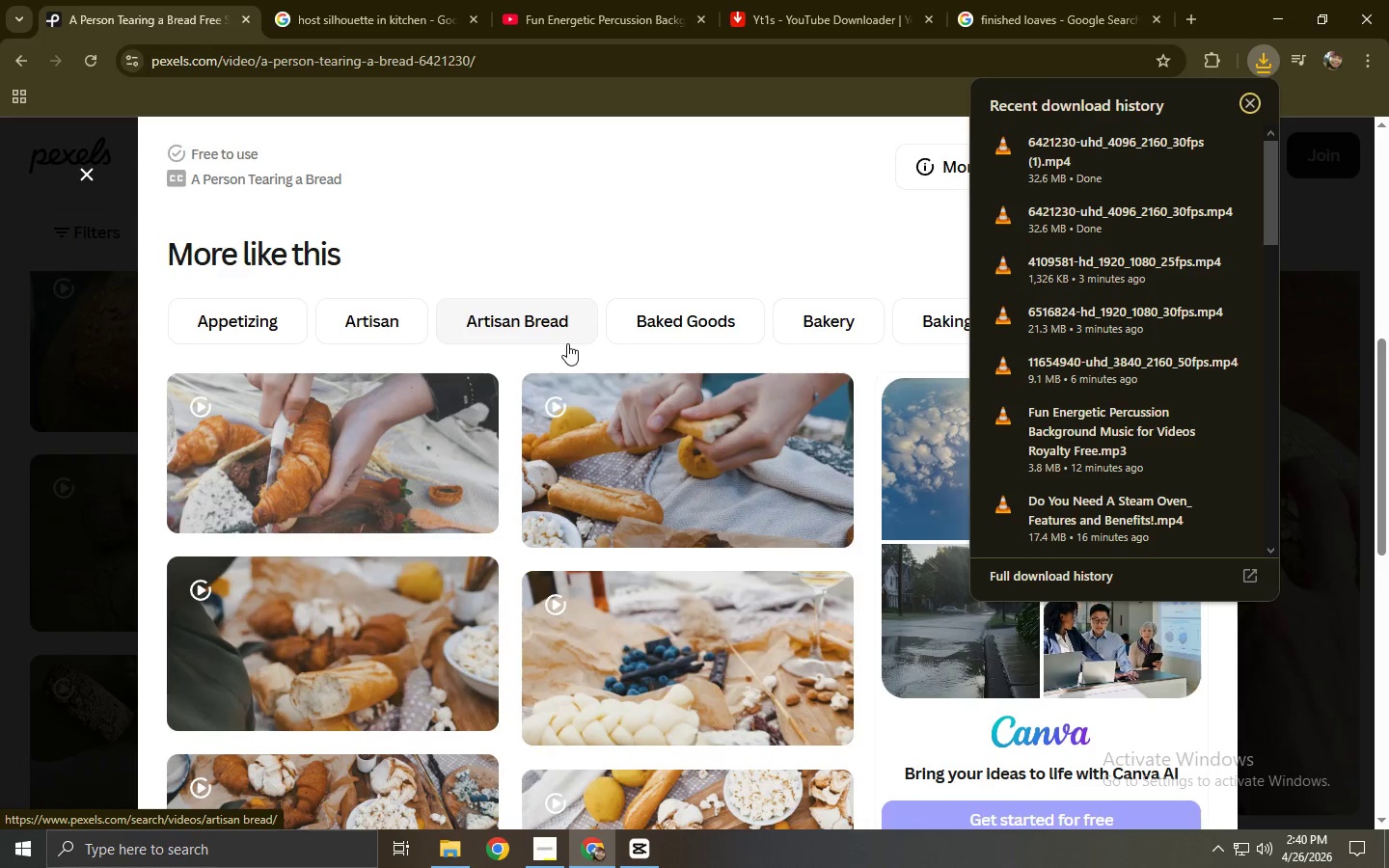 
right_click([673, 432])
 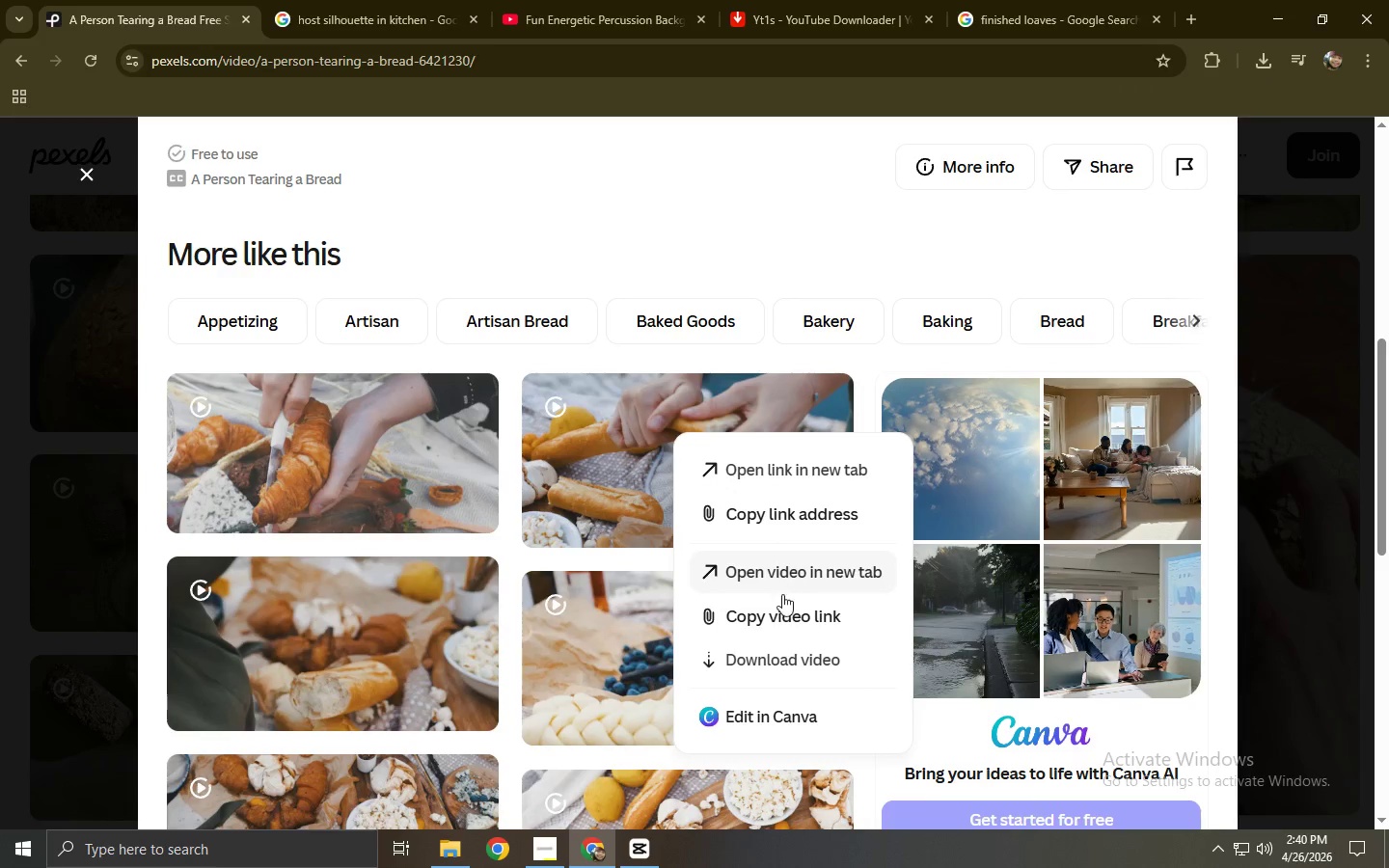 
left_click([772, 659])
 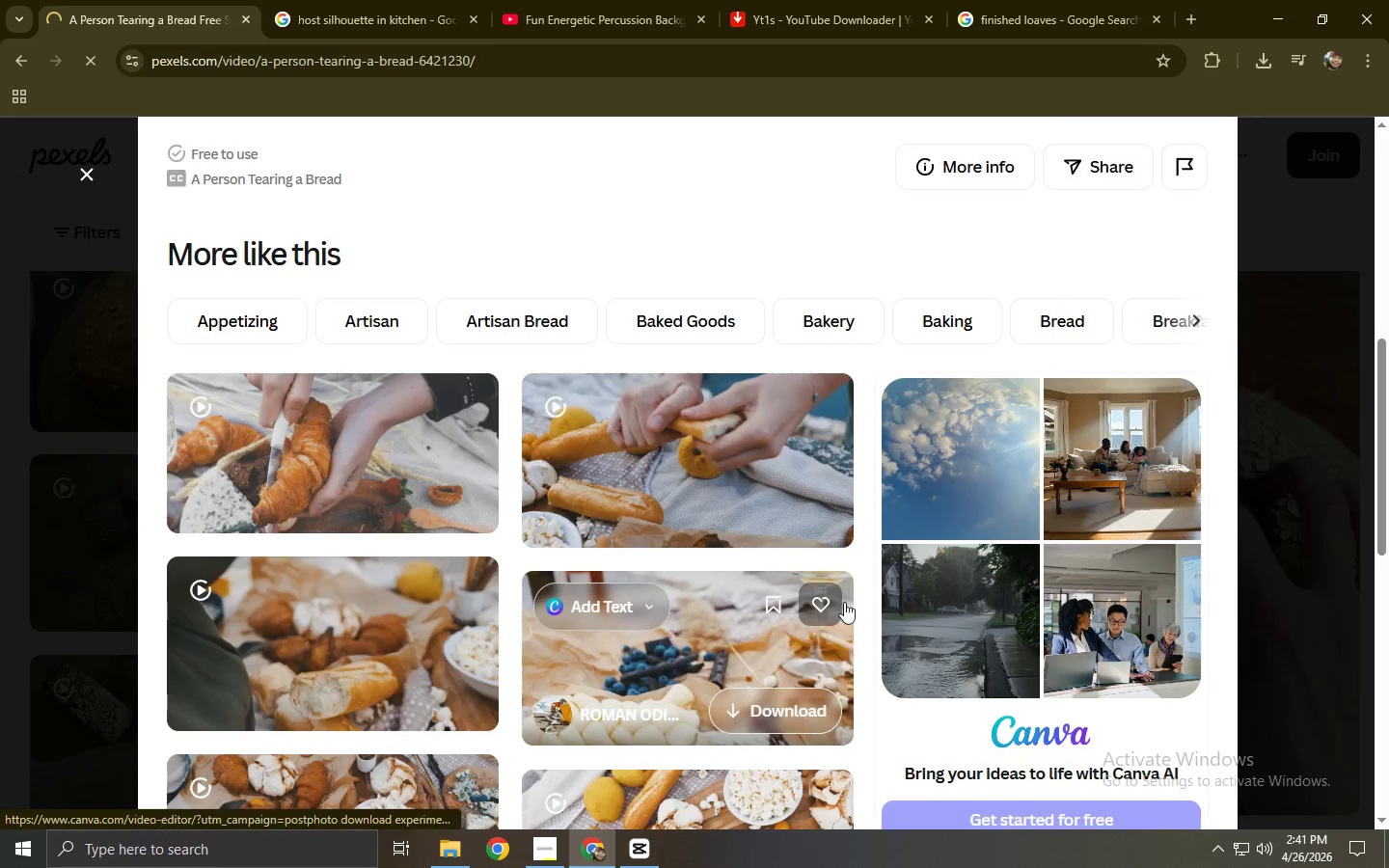 
left_click([296, 664])
 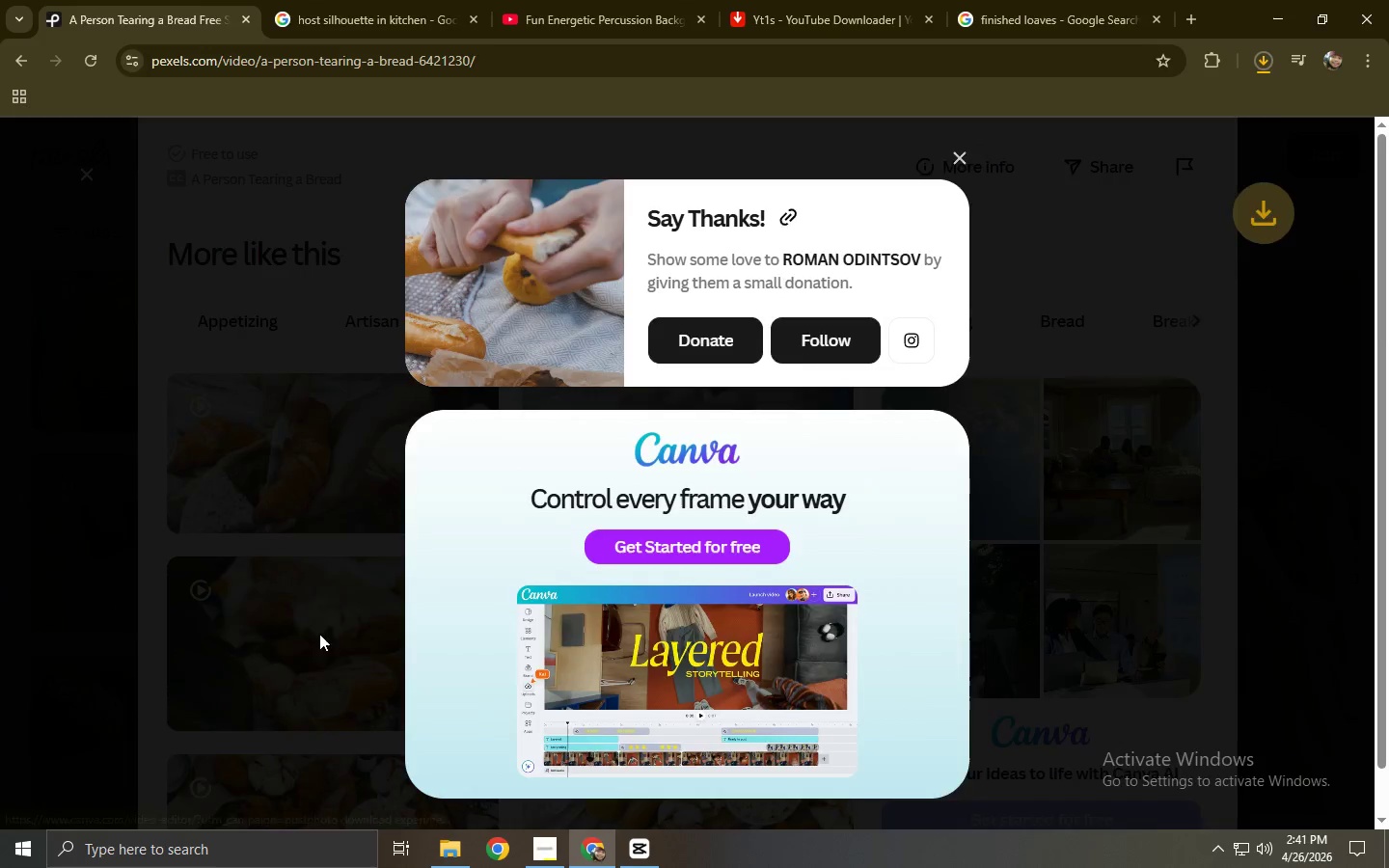 
scroll: coordinate [336, 606], scroll_direction: down, amount: 8.0
 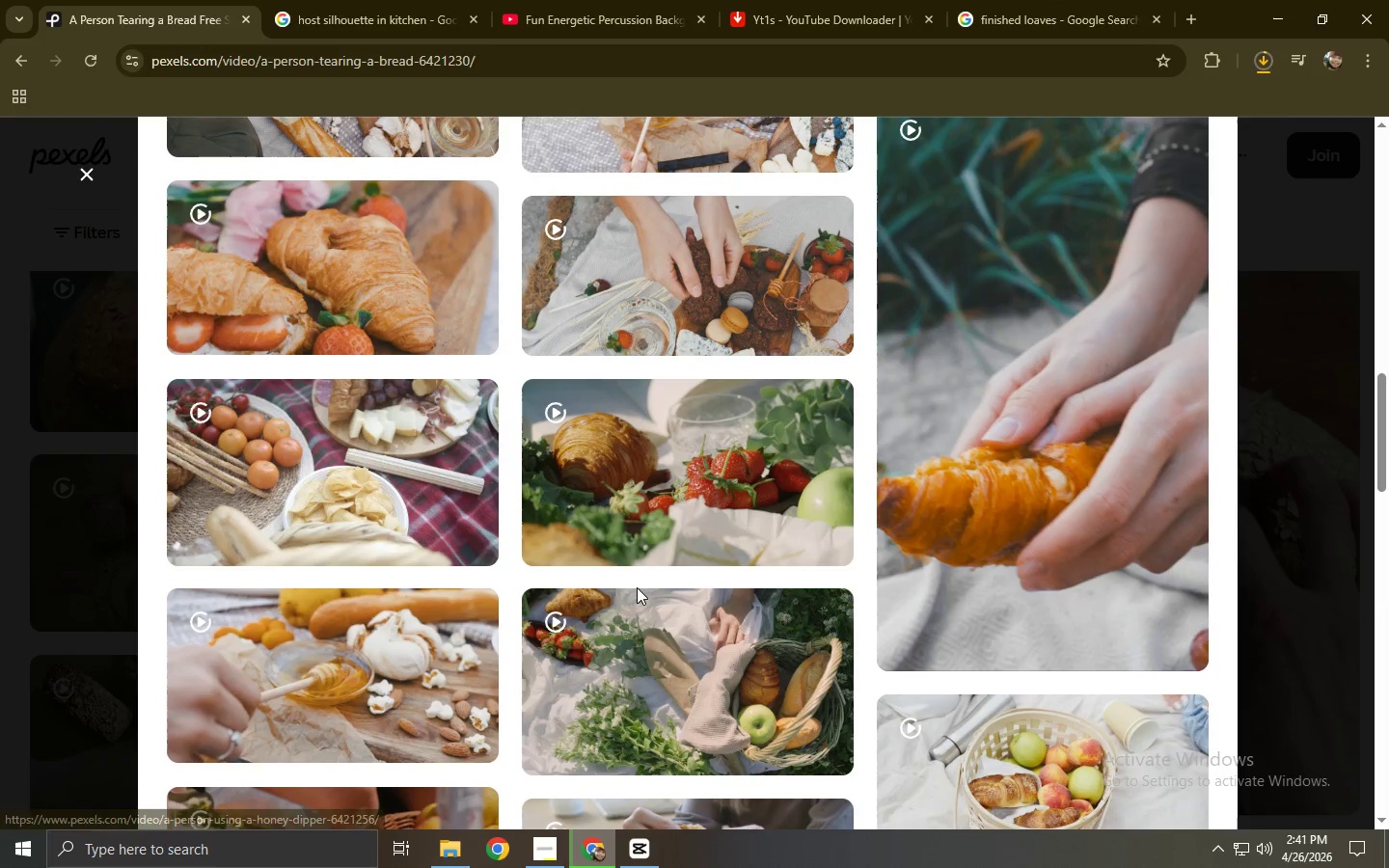 
scroll: coordinate [563, 500], scroll_direction: none, amount: 0.0
 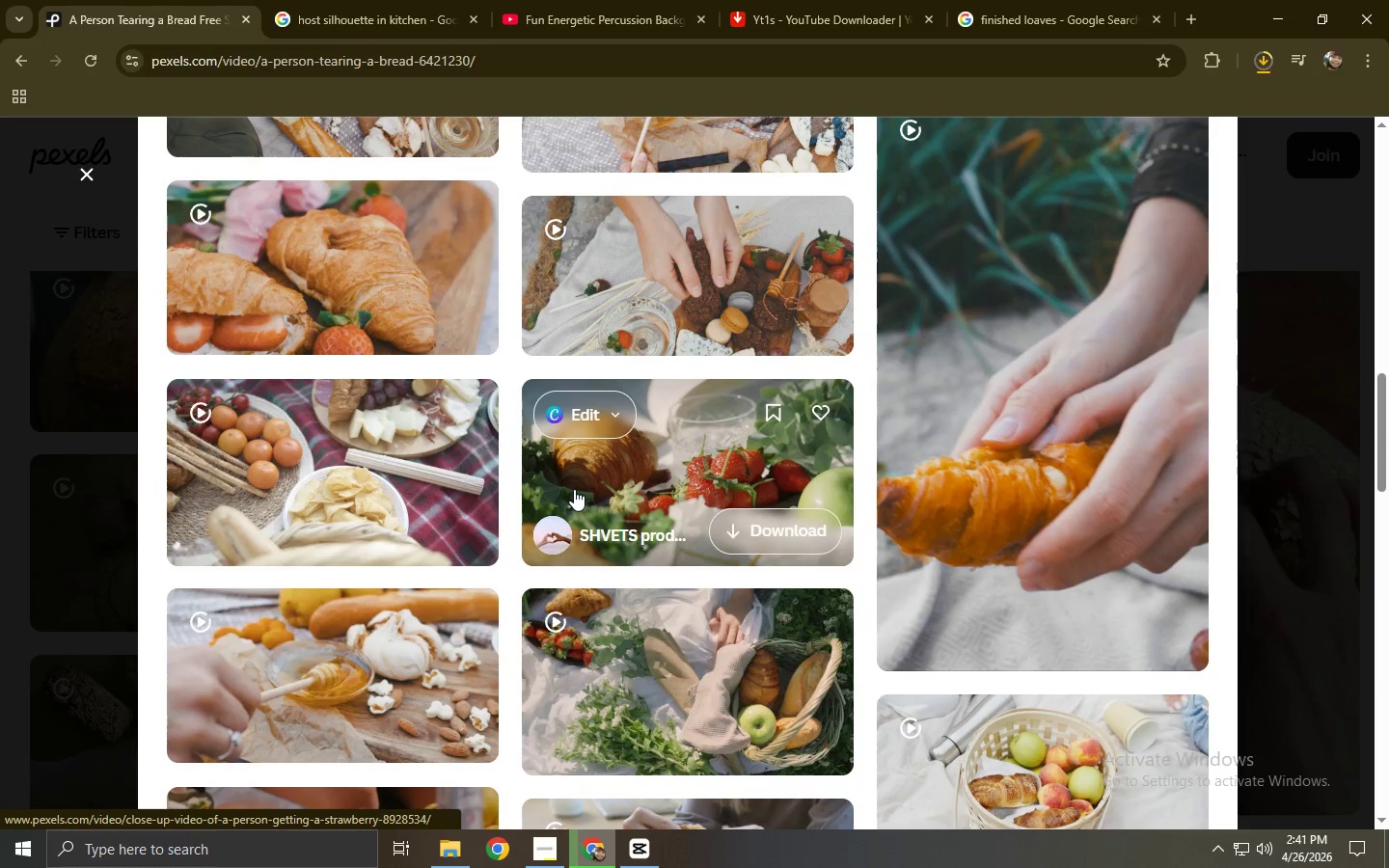 
scroll: coordinate [574, 489], scroll_direction: up, amount: 4.0
 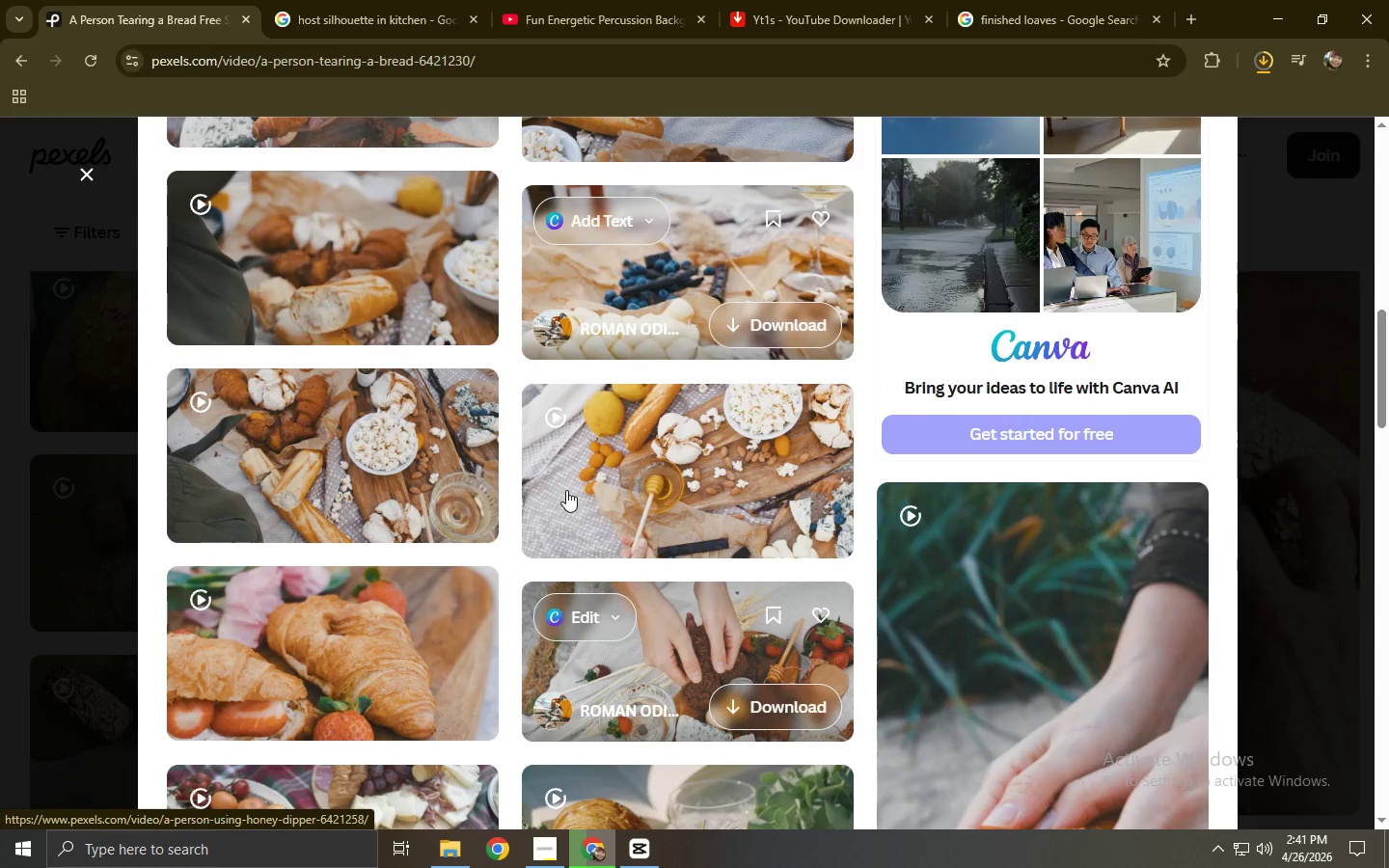 
scroll: coordinate [586, 541], scroll_direction: down, amount: 1.0
 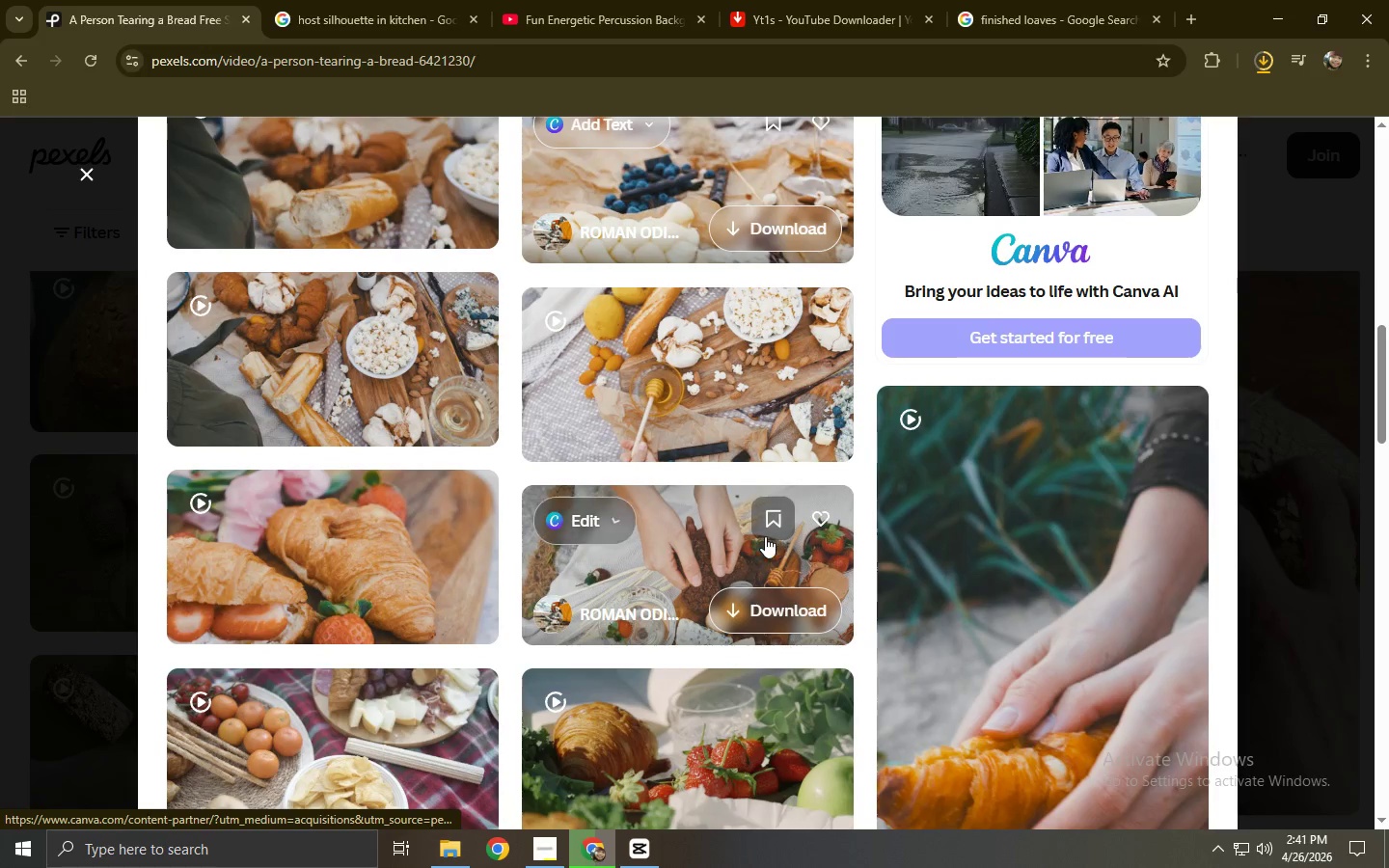 
right_click([708, 545])
 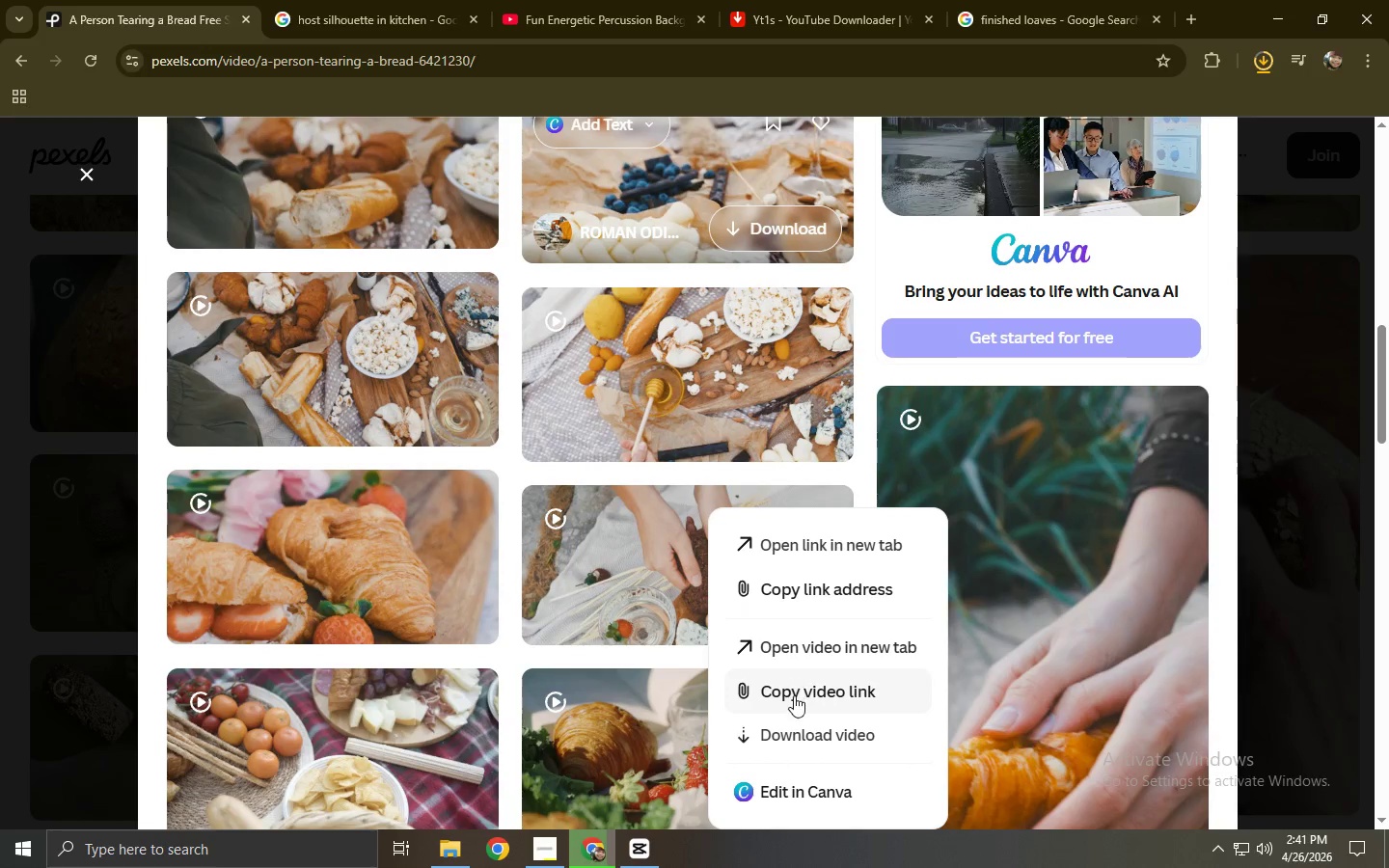 
left_click([794, 723])
 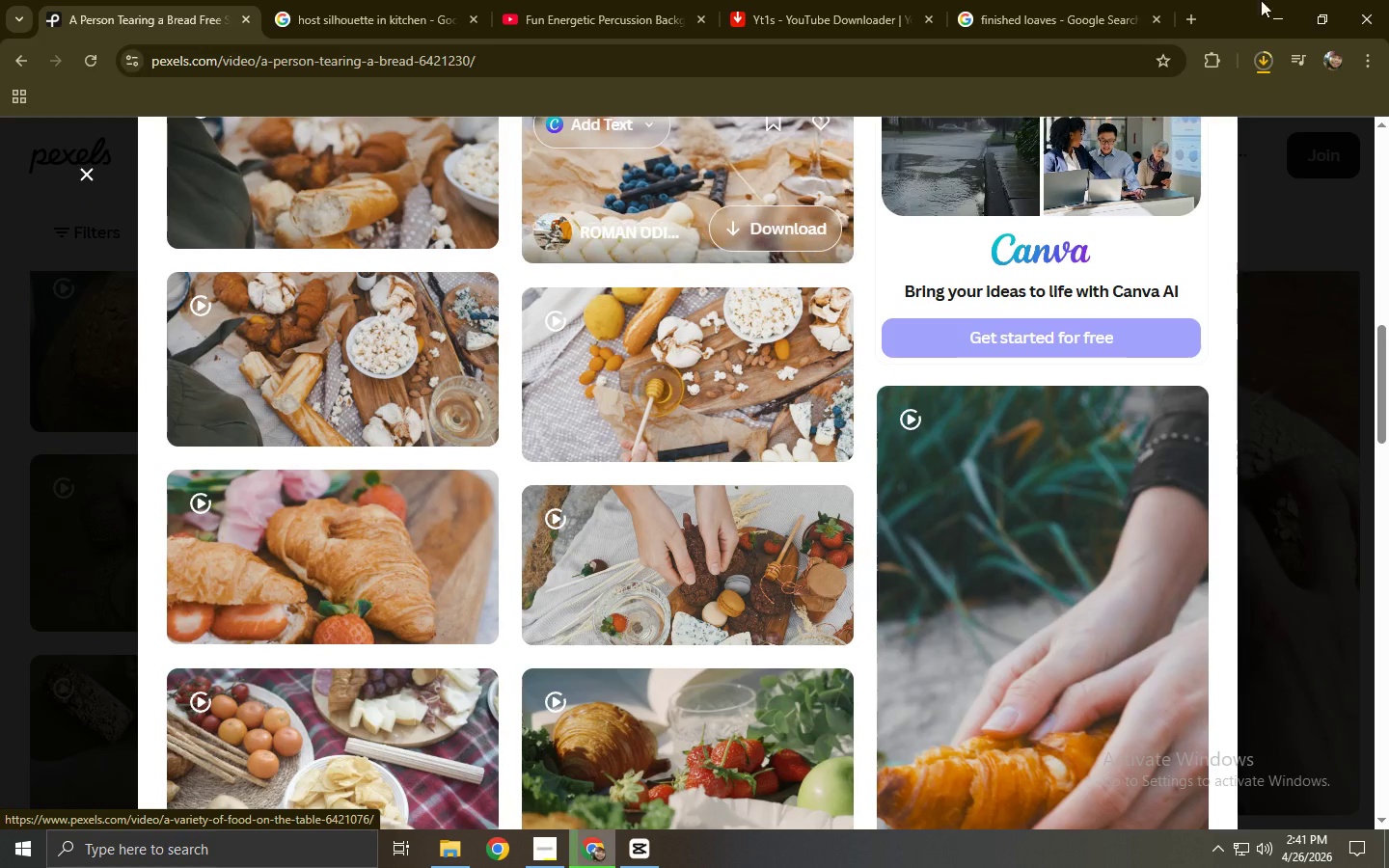 
left_click([1261, 68])
 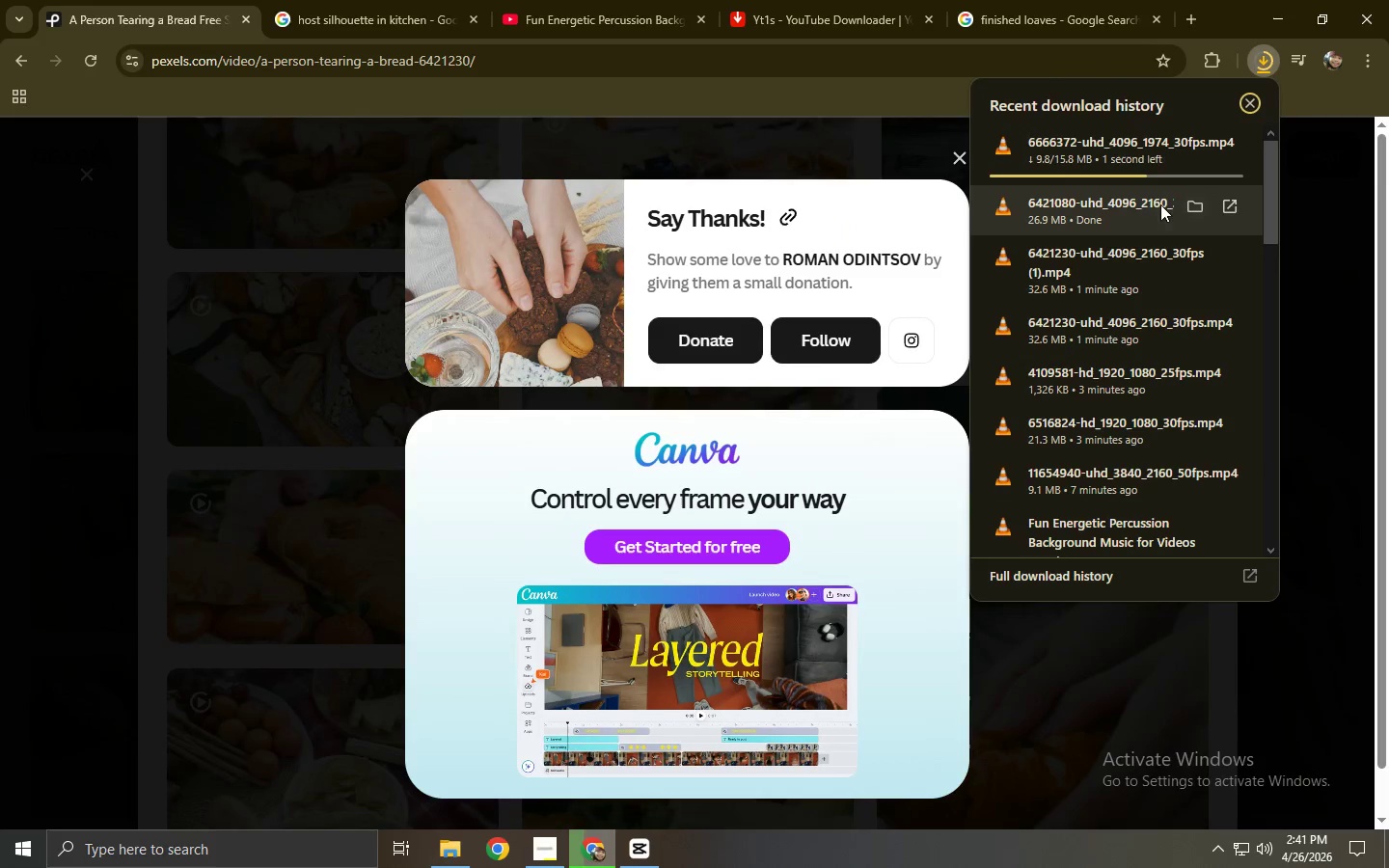 
left_click_drag(start_coordinate=[1129, 212], to_coordinate=[486, 342])
 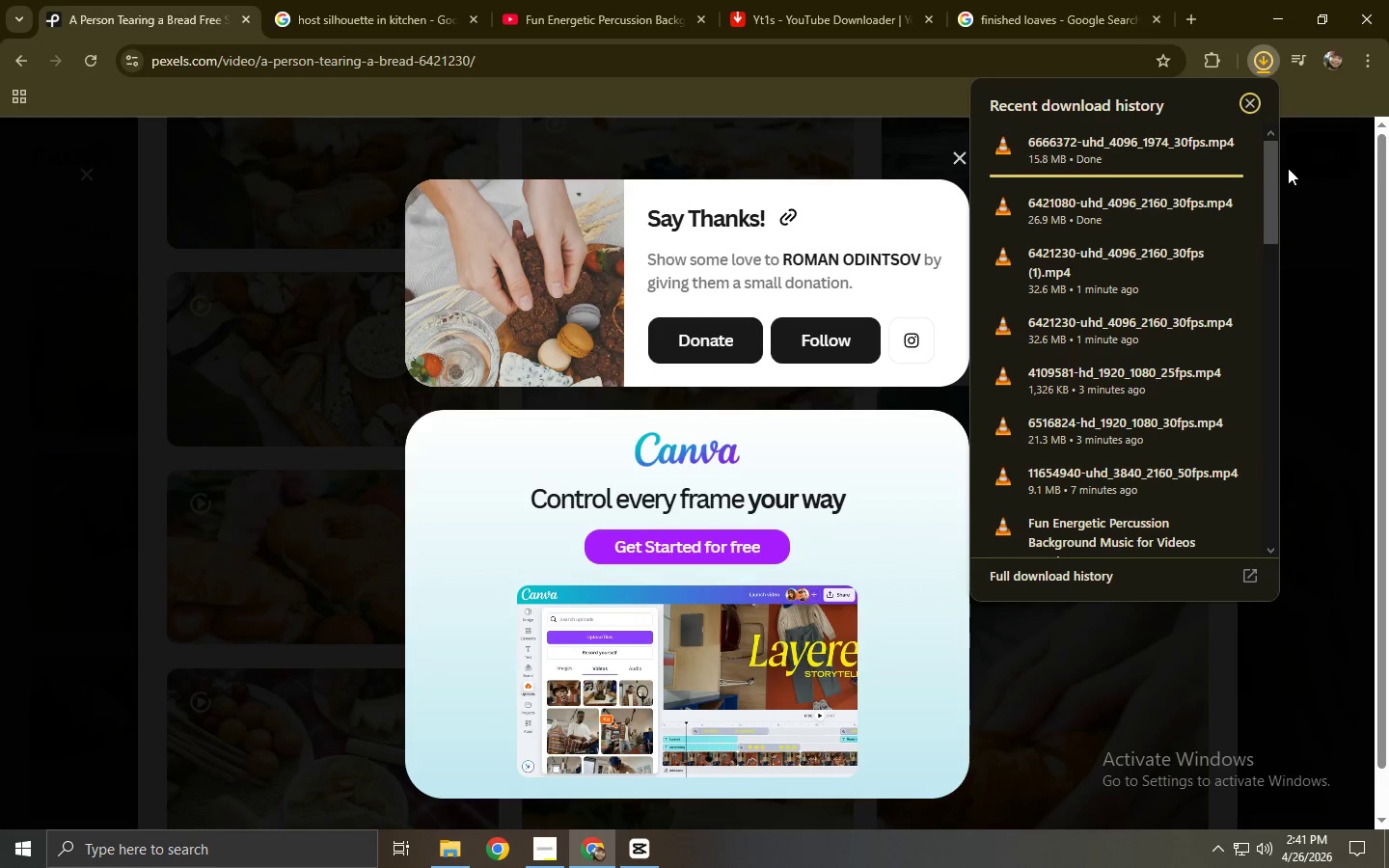 
key(Alt+AltLeft)
 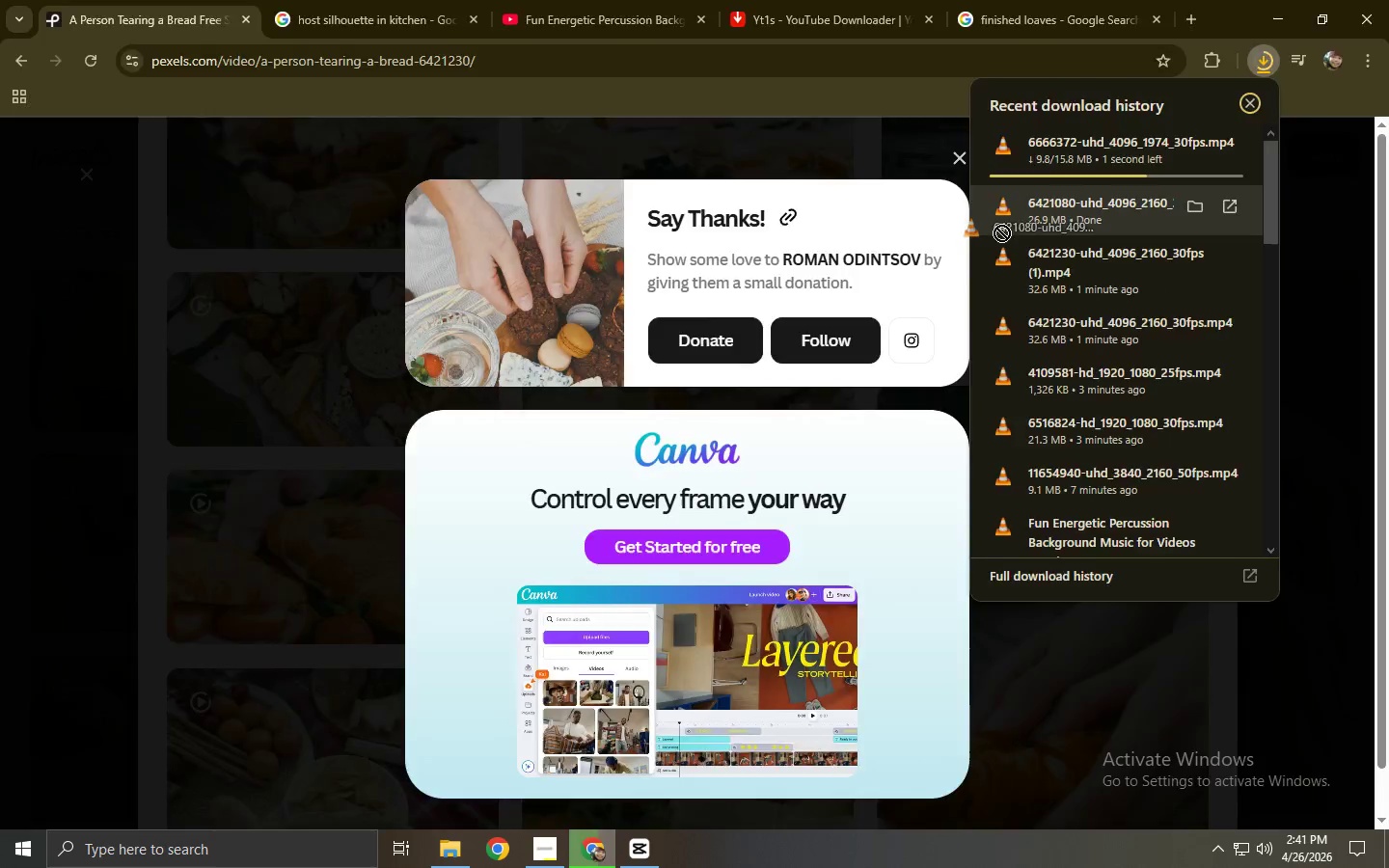 
key(Alt+Tab)
 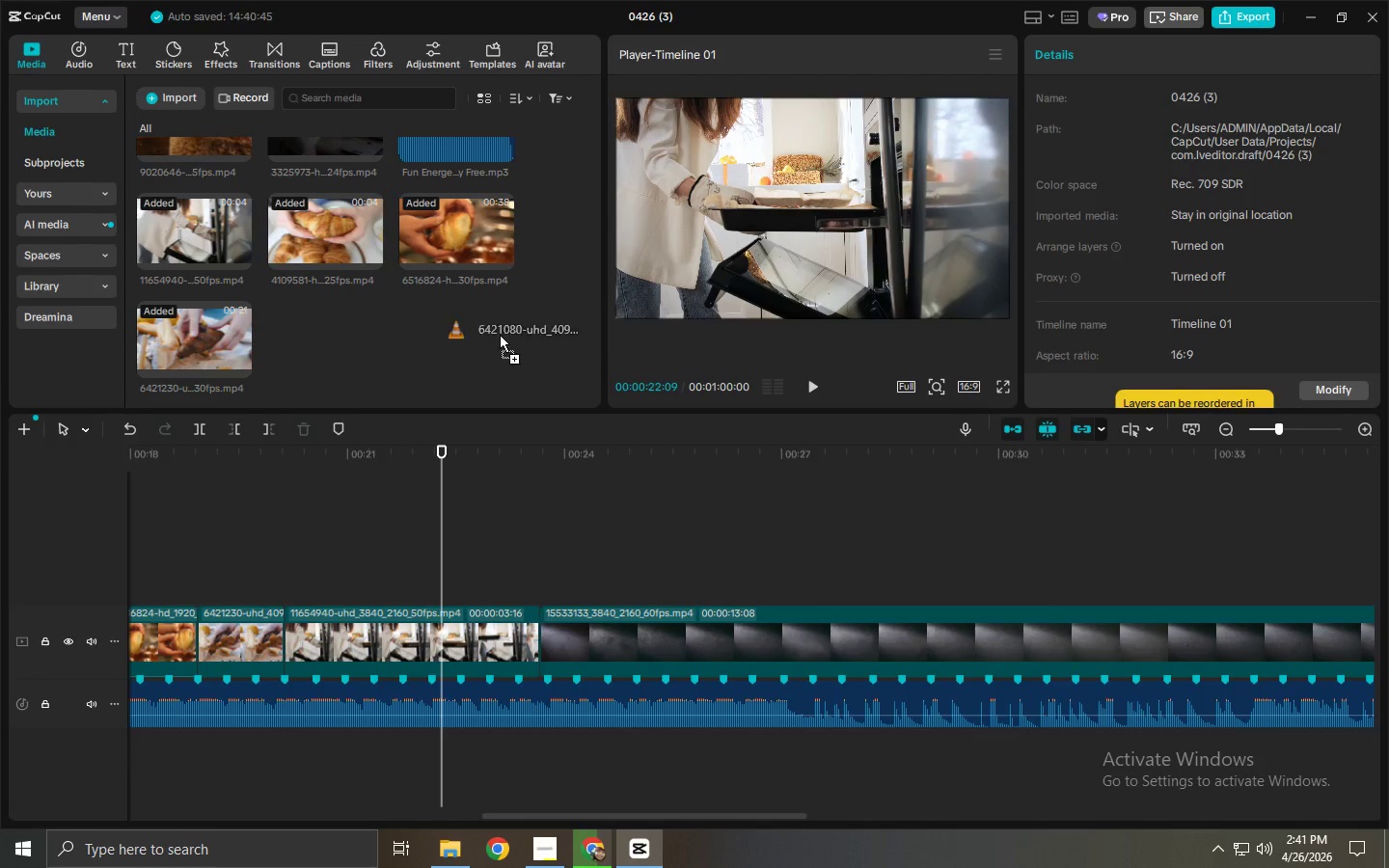 
key(Alt+AltLeft)
 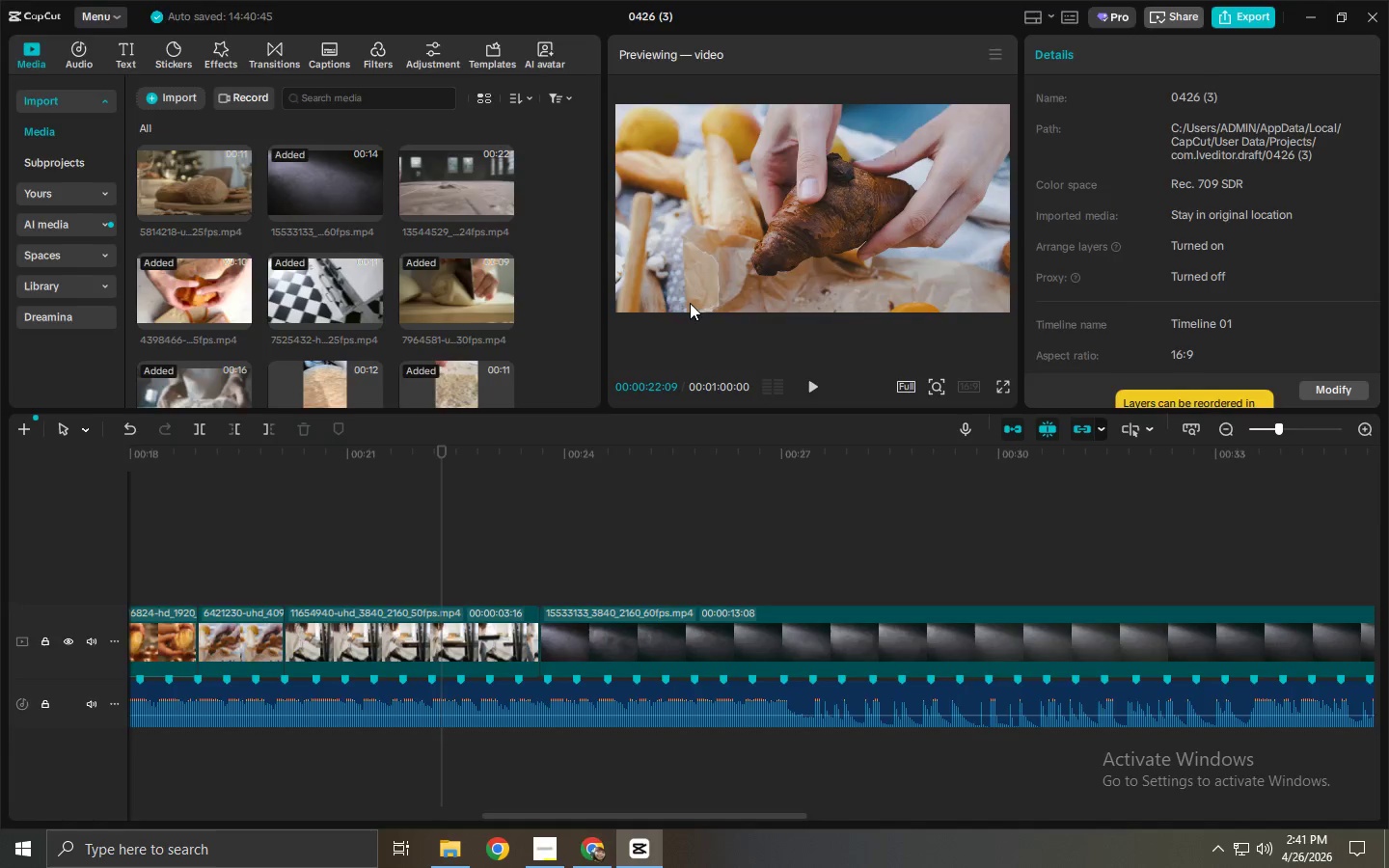 
key(Alt+Tab)
 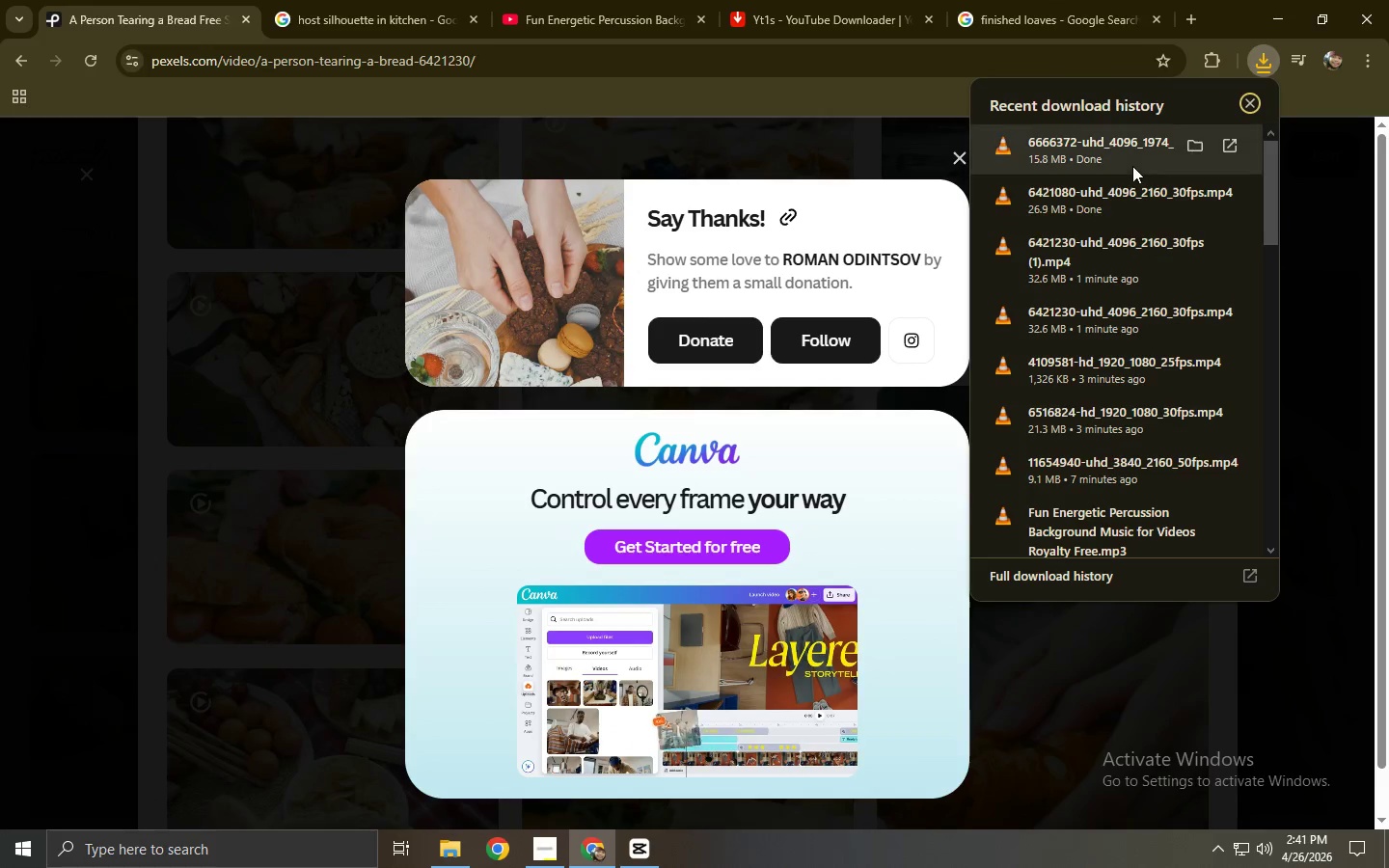 
left_click_drag(start_coordinate=[1129, 159], to_coordinate=[535, 306])
 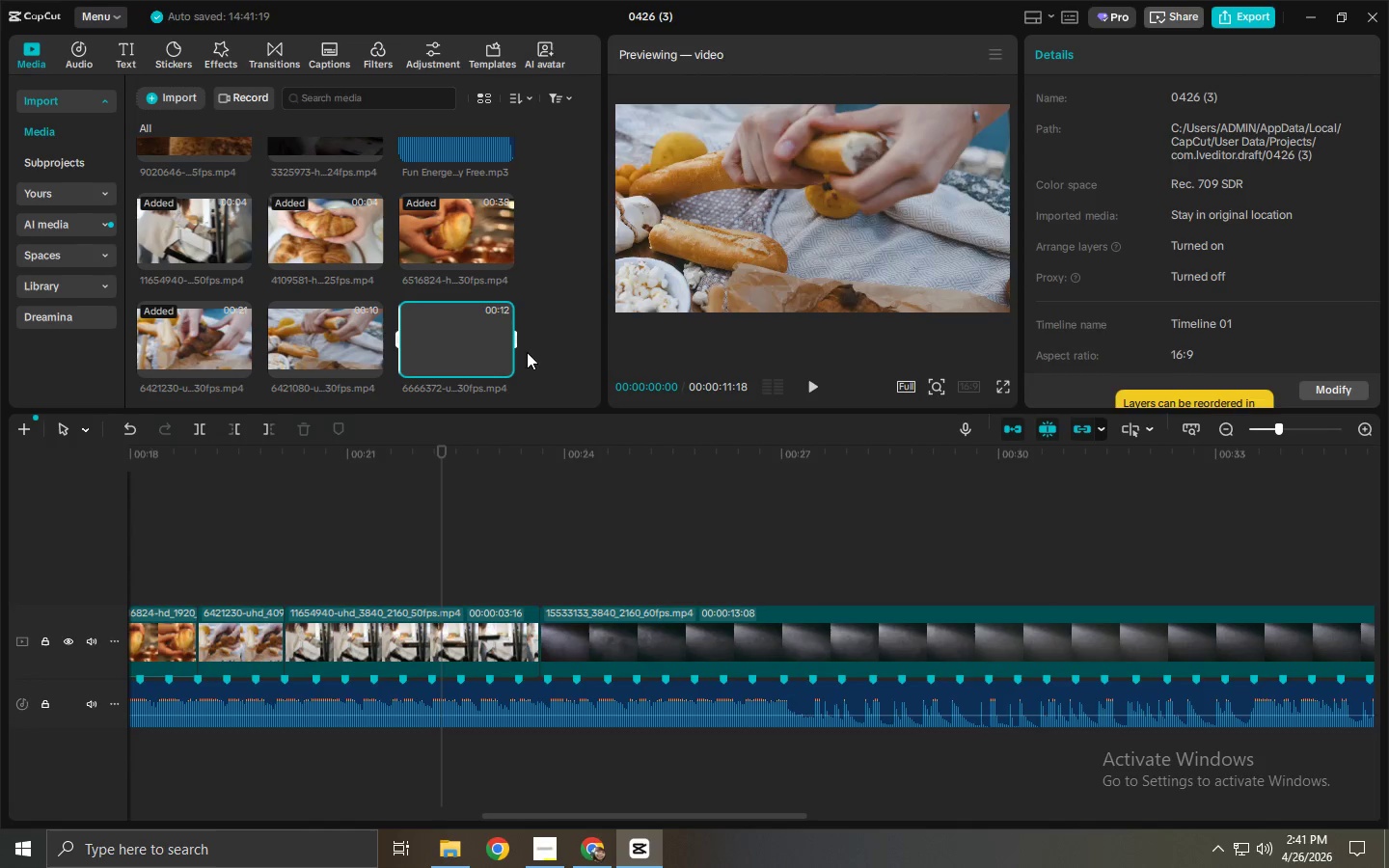 
key(Alt+AltLeft)
 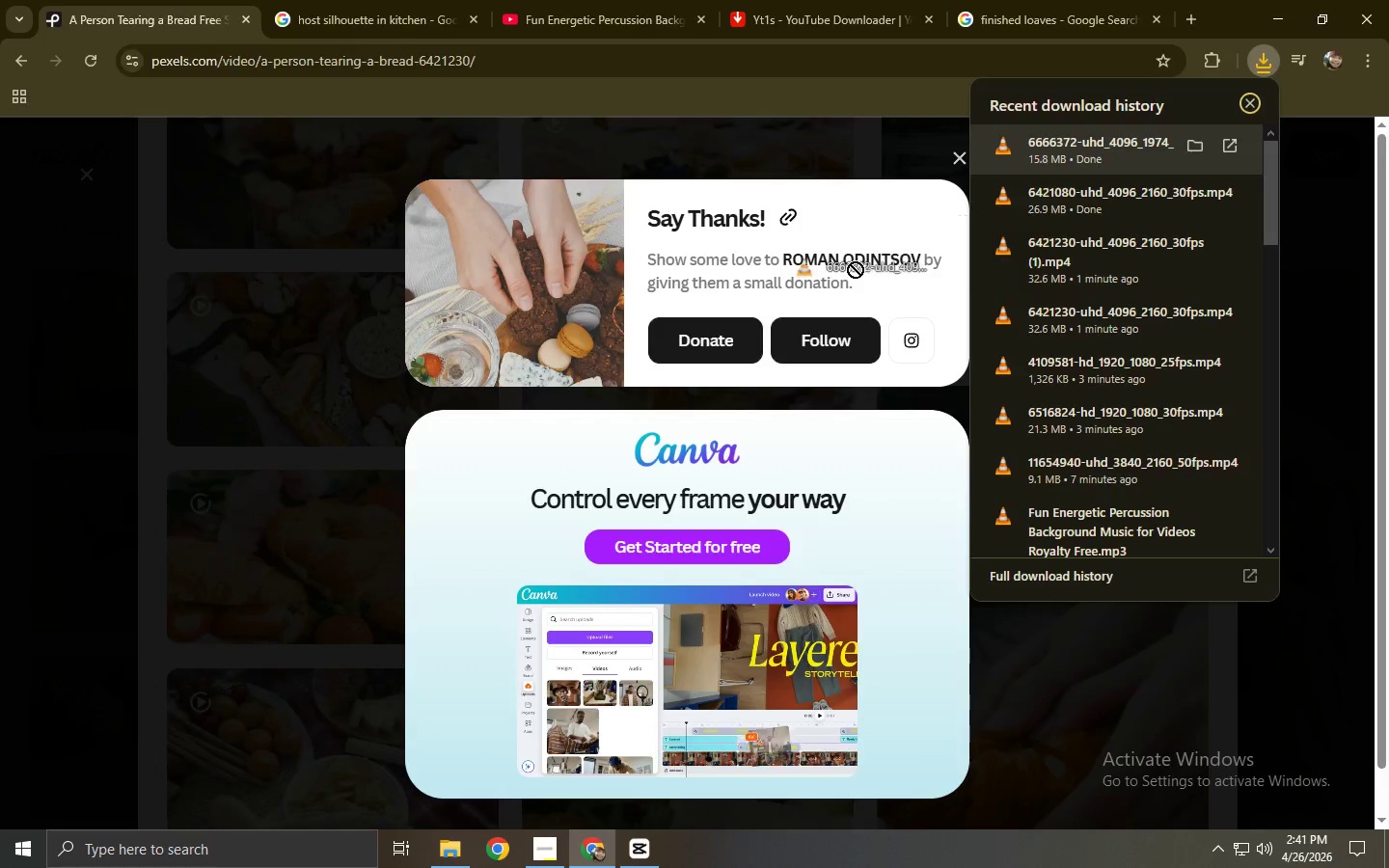 
key(Alt+Tab)
 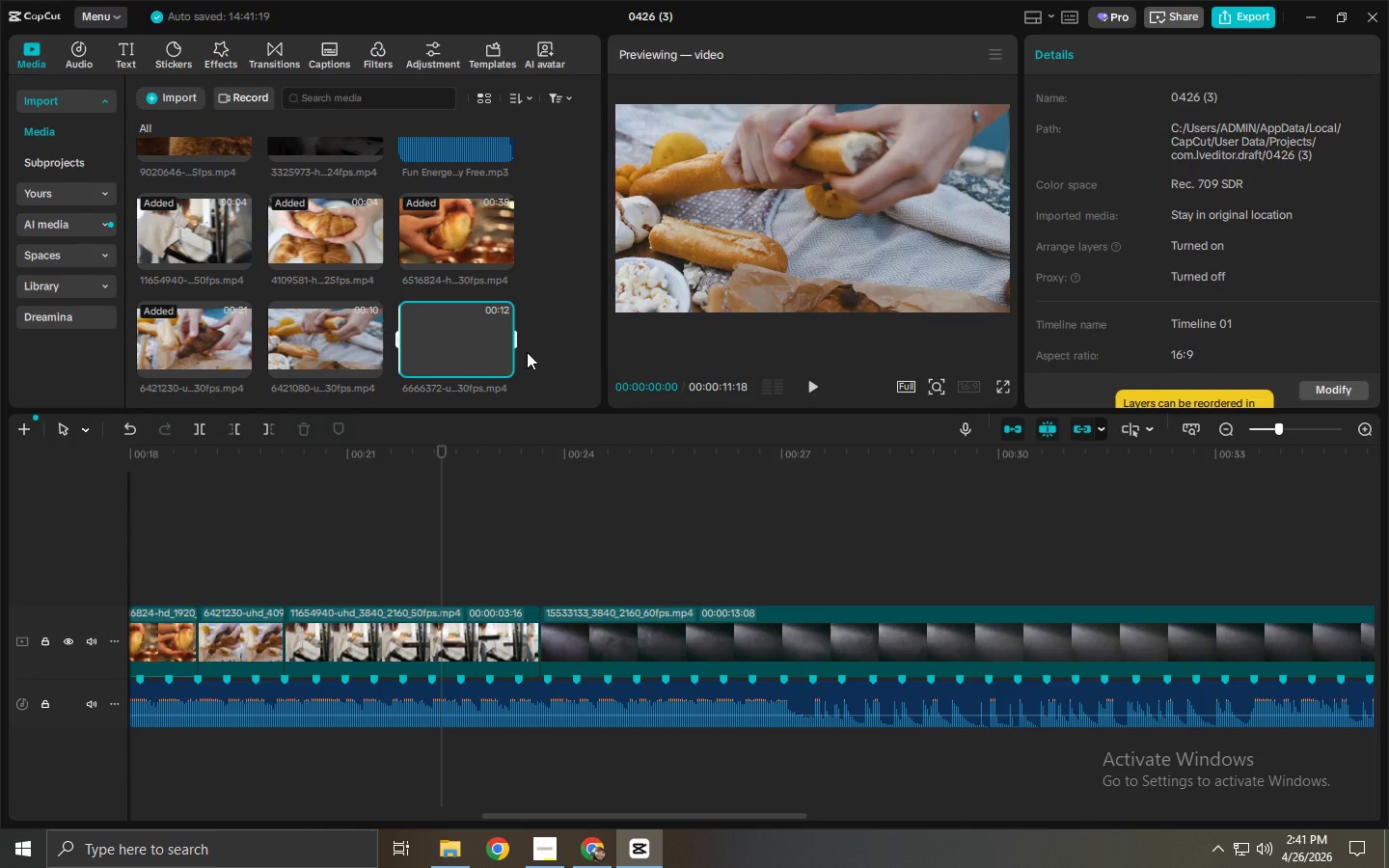 
scroll: coordinate [510, 355], scroll_direction: down, amount: 3.0
 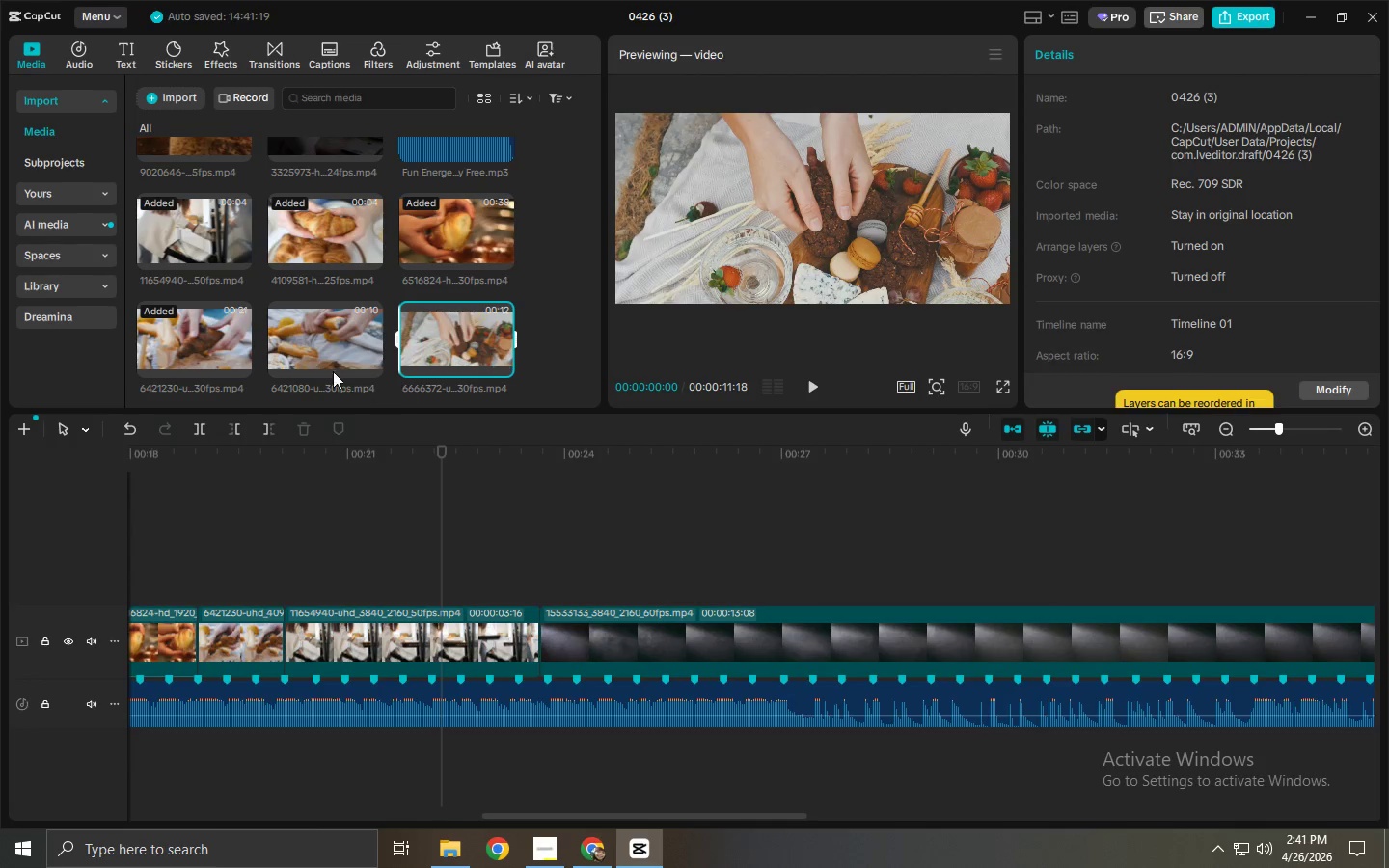 
left_click_drag(start_coordinate=[335, 334], to_coordinate=[297, 615])
 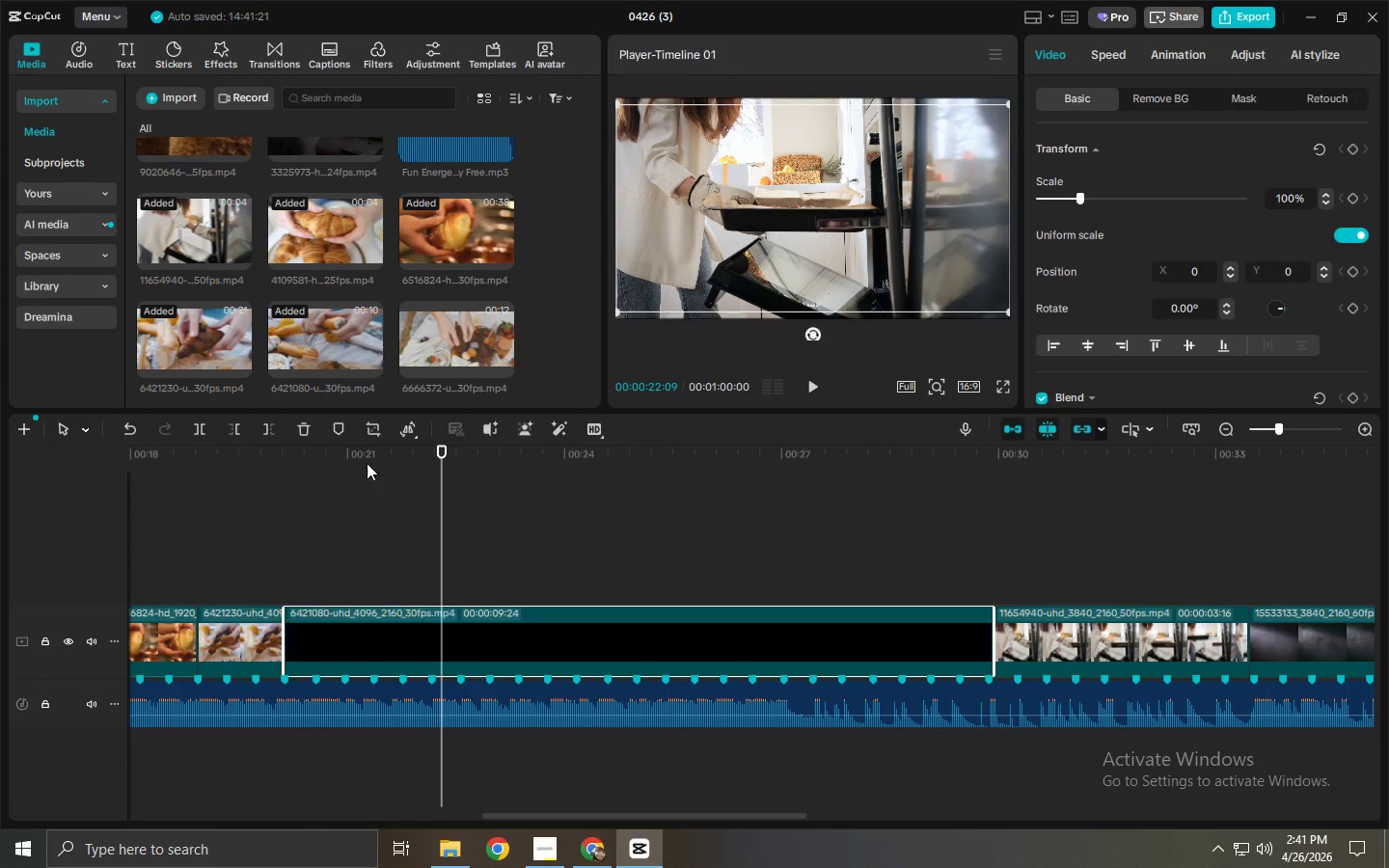 
left_click_drag(start_coordinate=[367, 463], to_coordinate=[386, 467])
 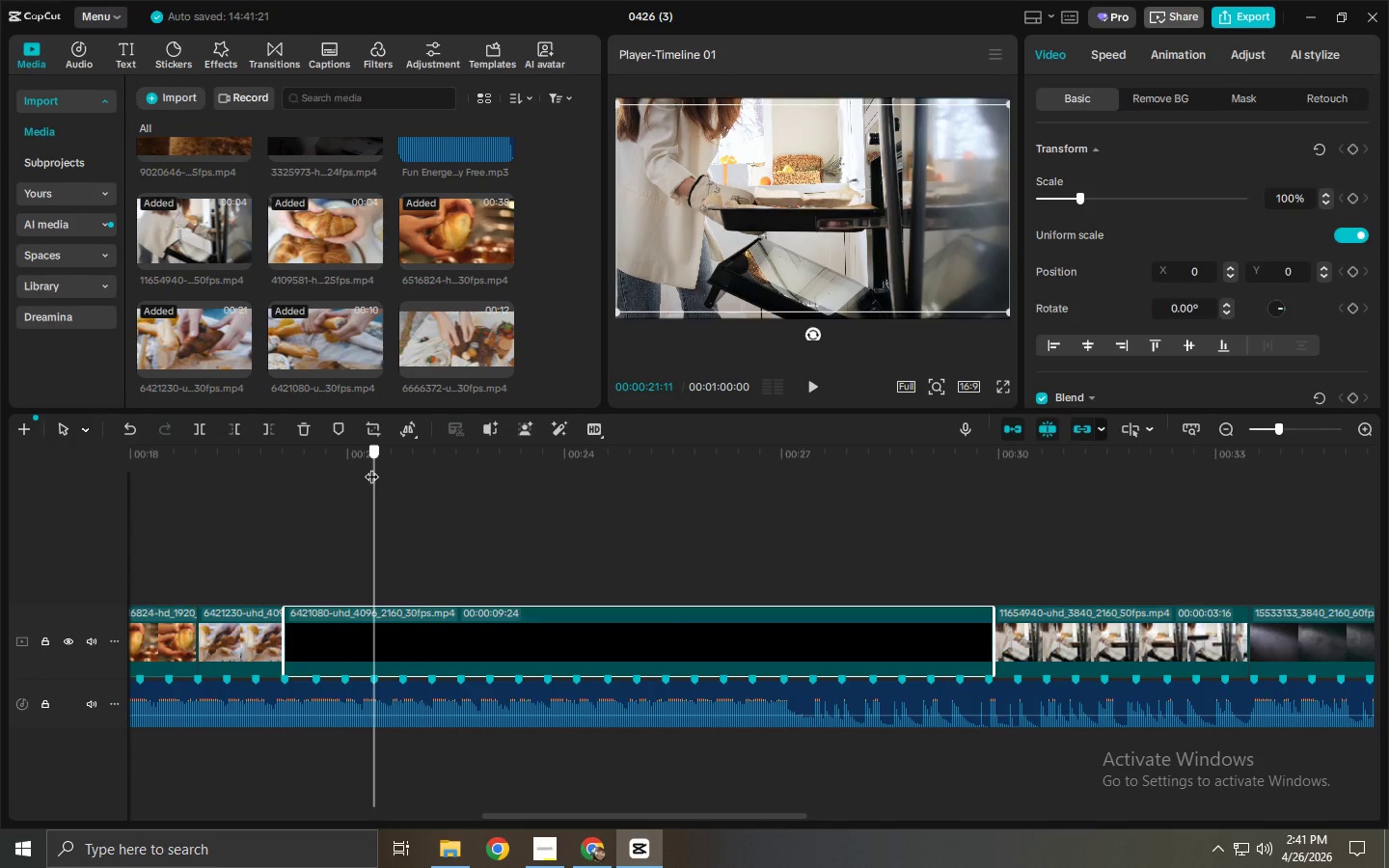 
key(Space)
 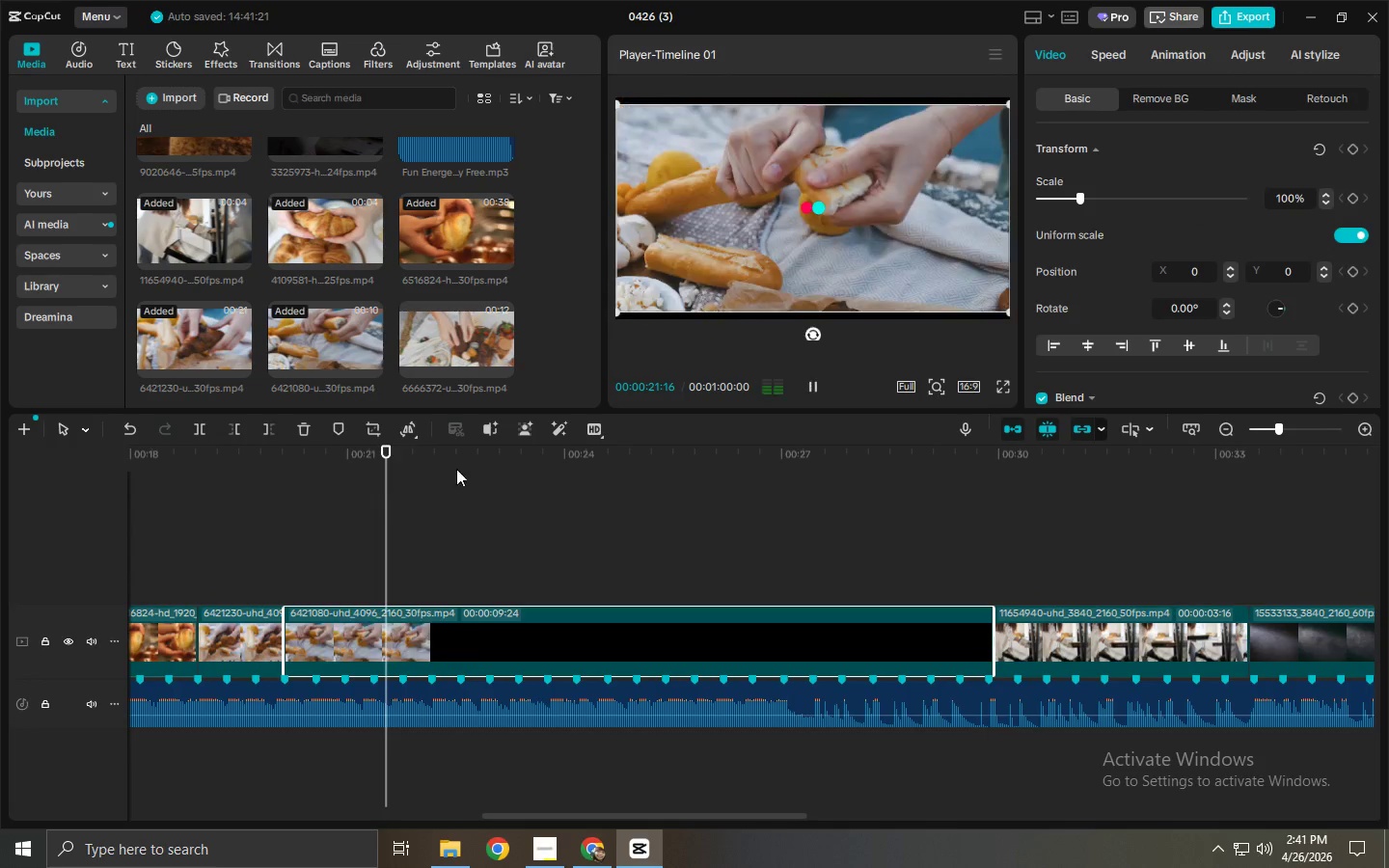 
key(Space)
 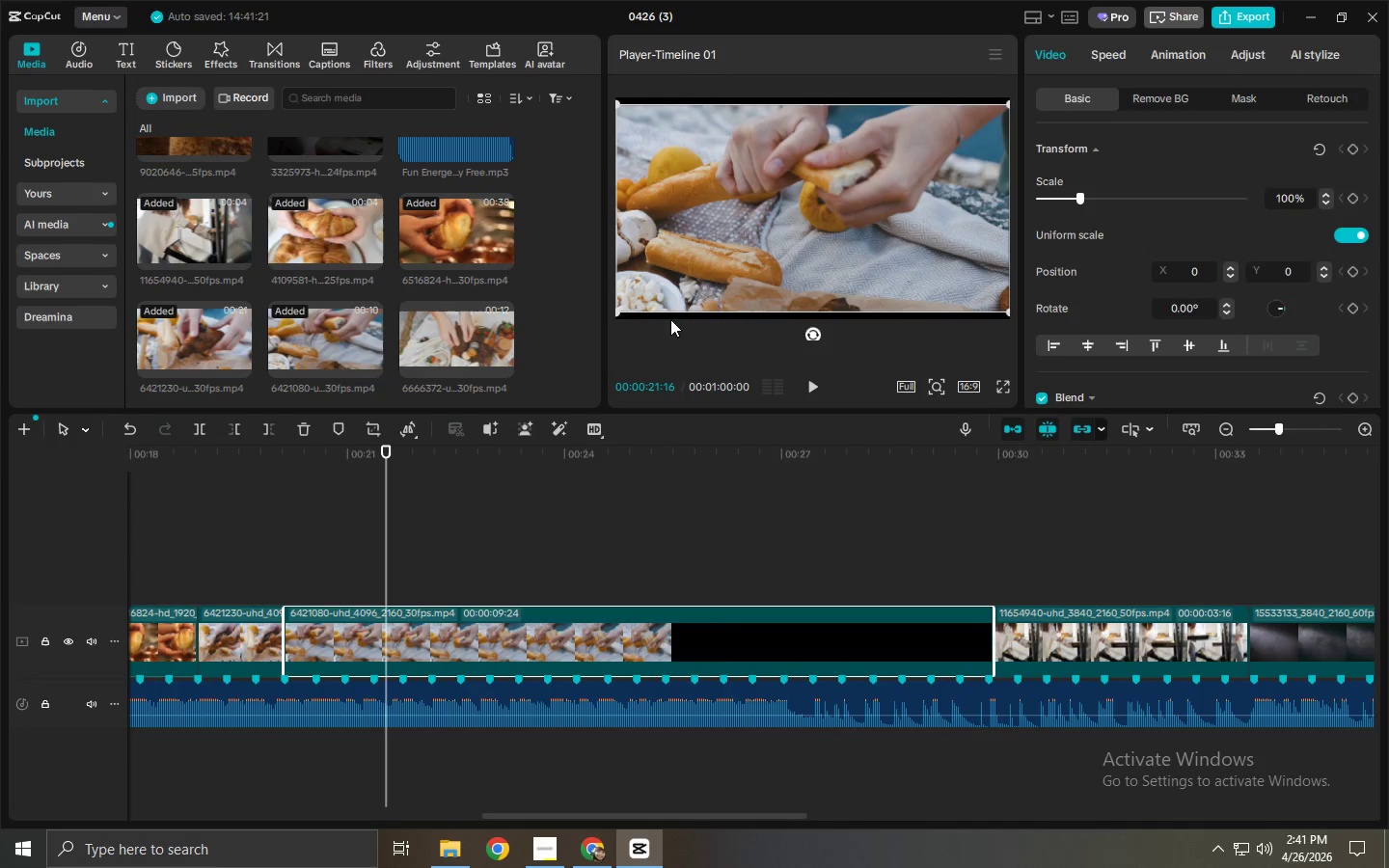 
left_click_drag(start_coordinate=[616, 314], to_coordinate=[599, 323])
 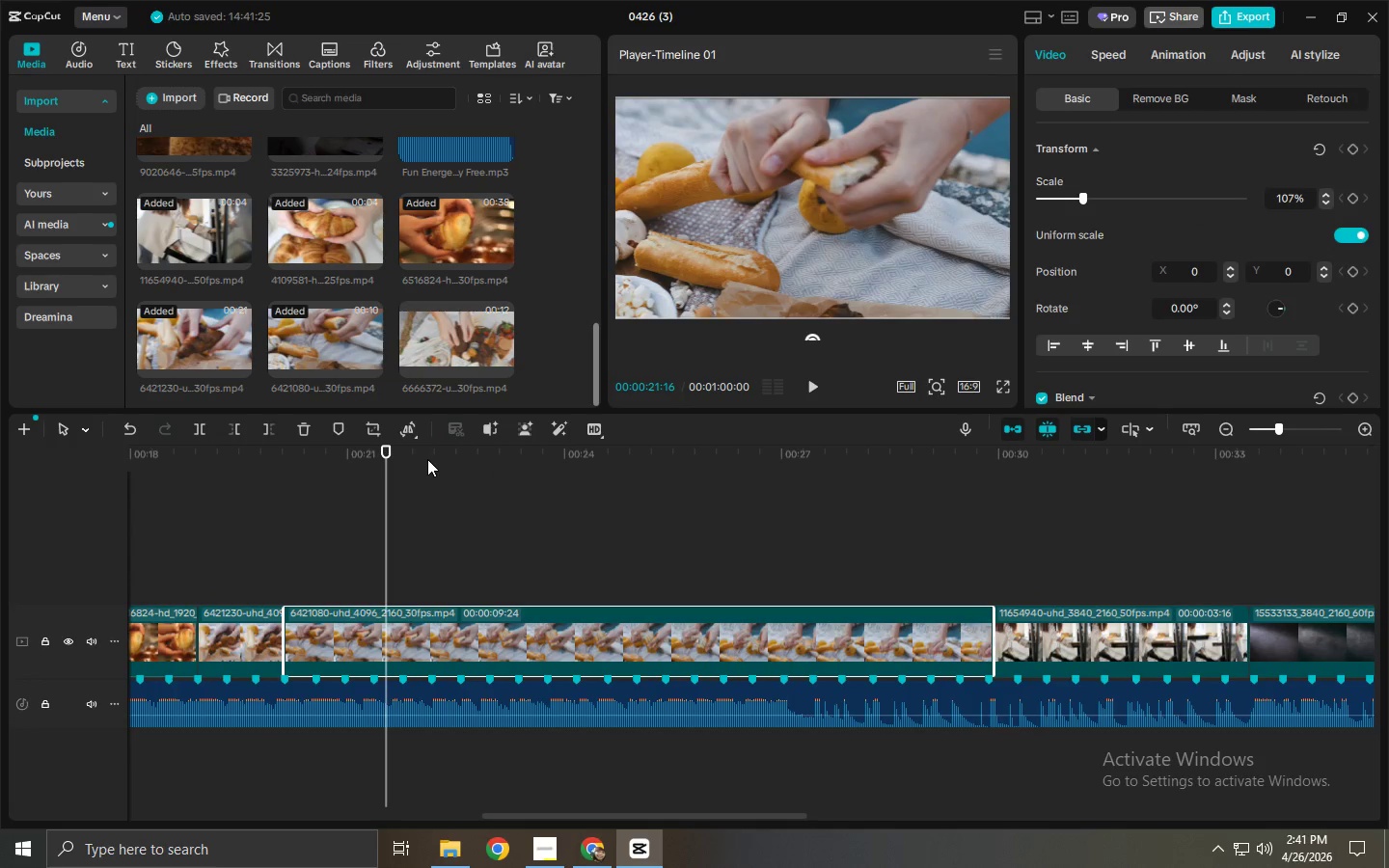 
key(Space)
 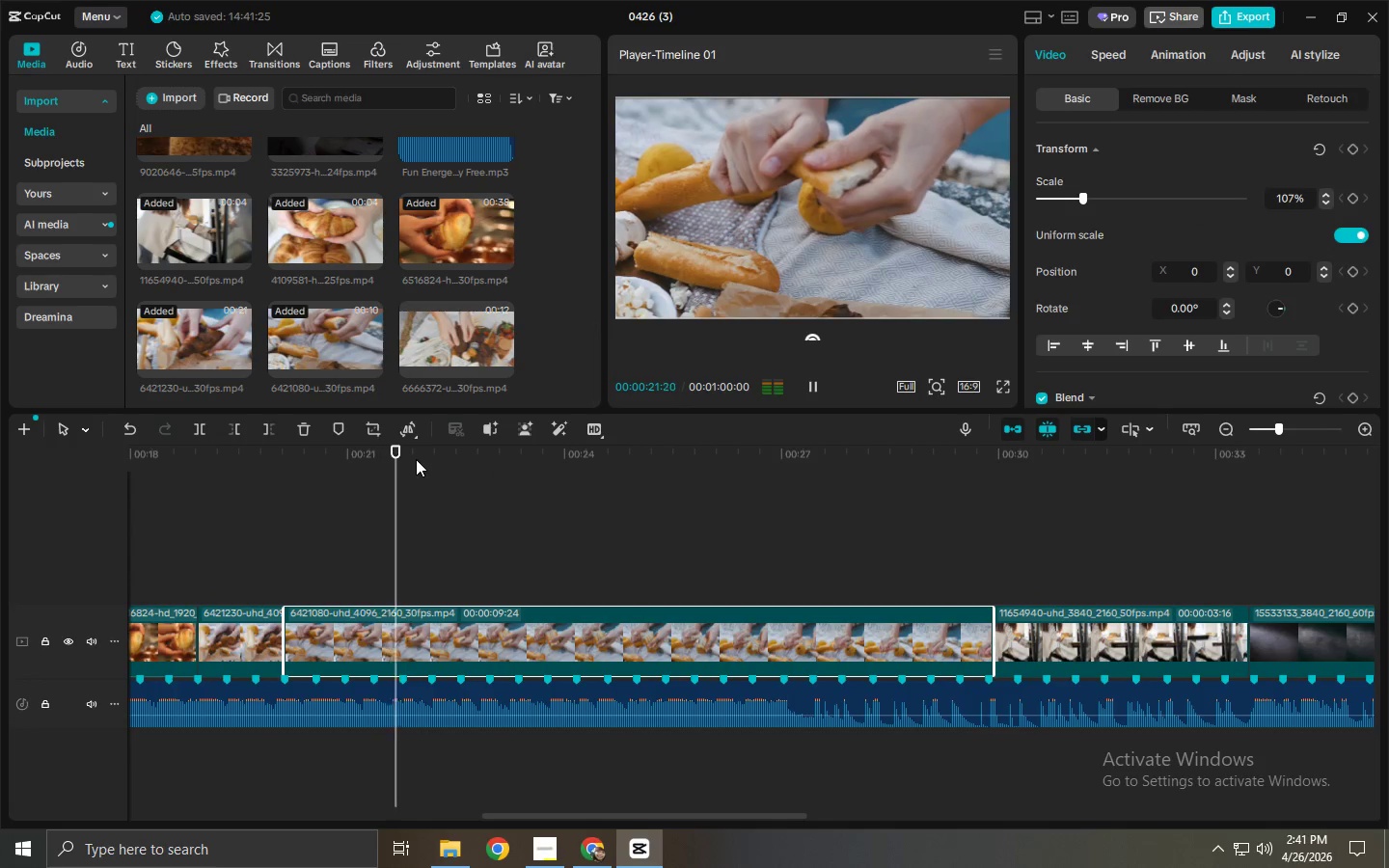 
left_click_drag(start_coordinate=[422, 459], to_coordinate=[543, 464])
 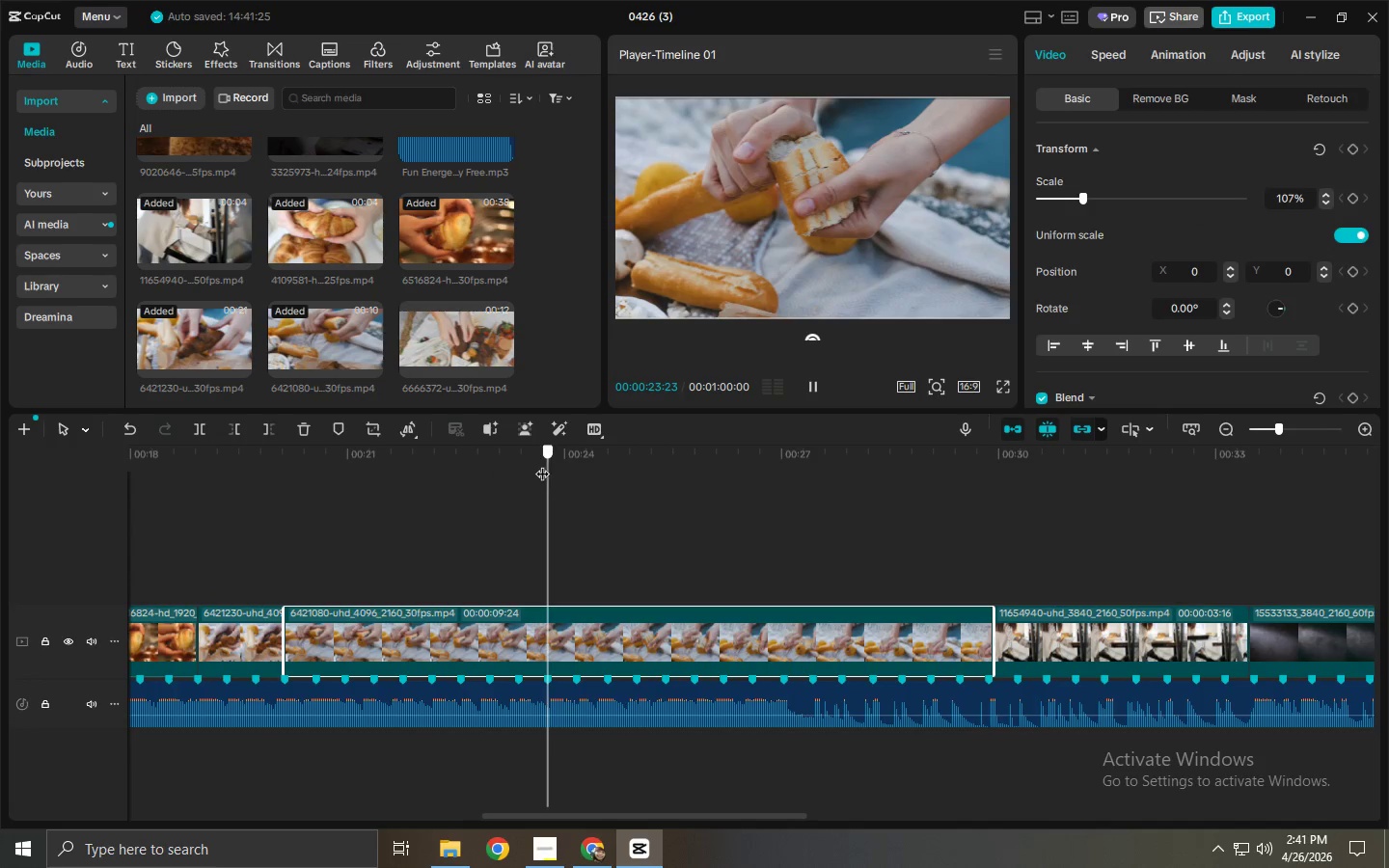 
key(Control+ControlLeft)
 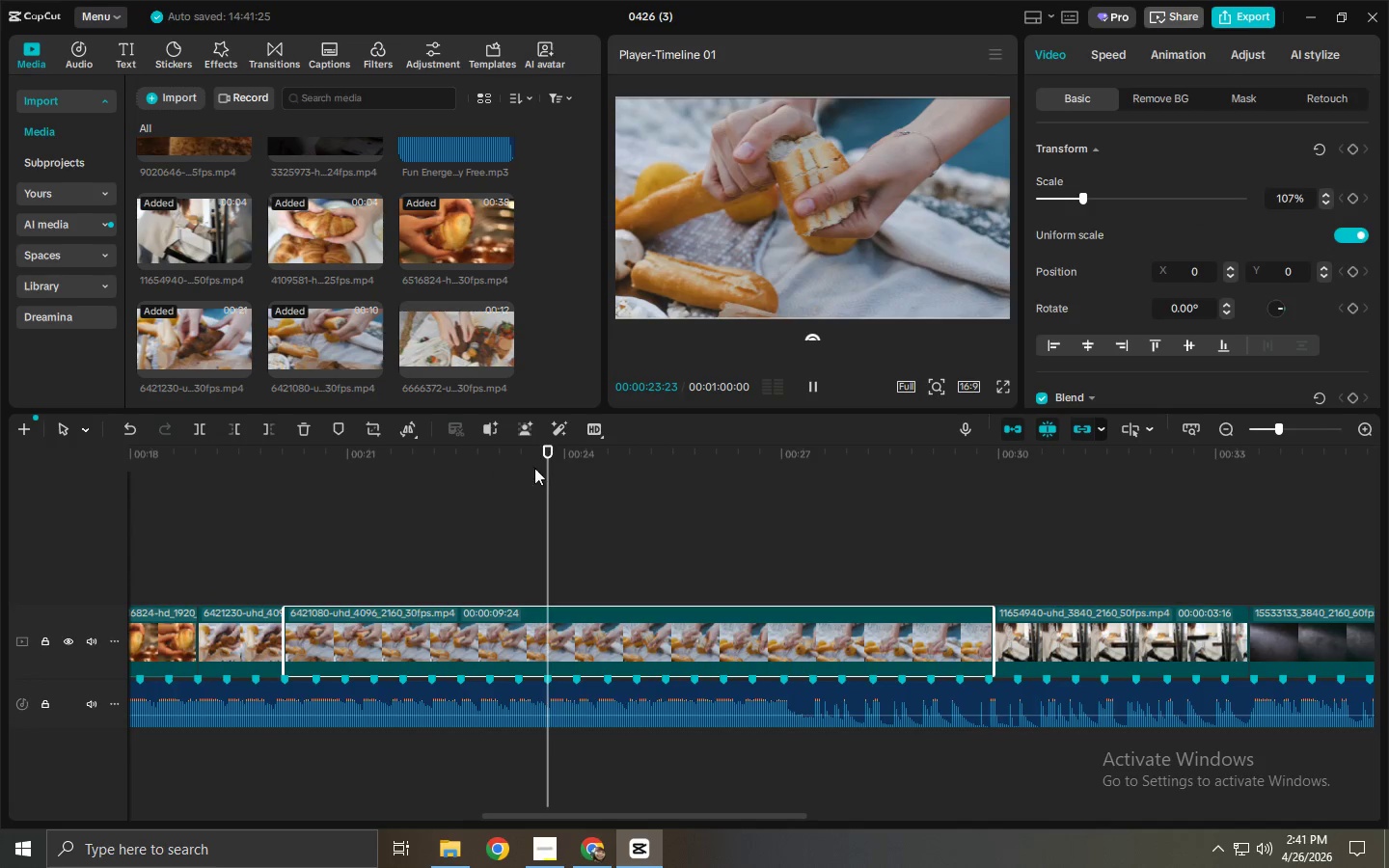 
key(Control+B)
 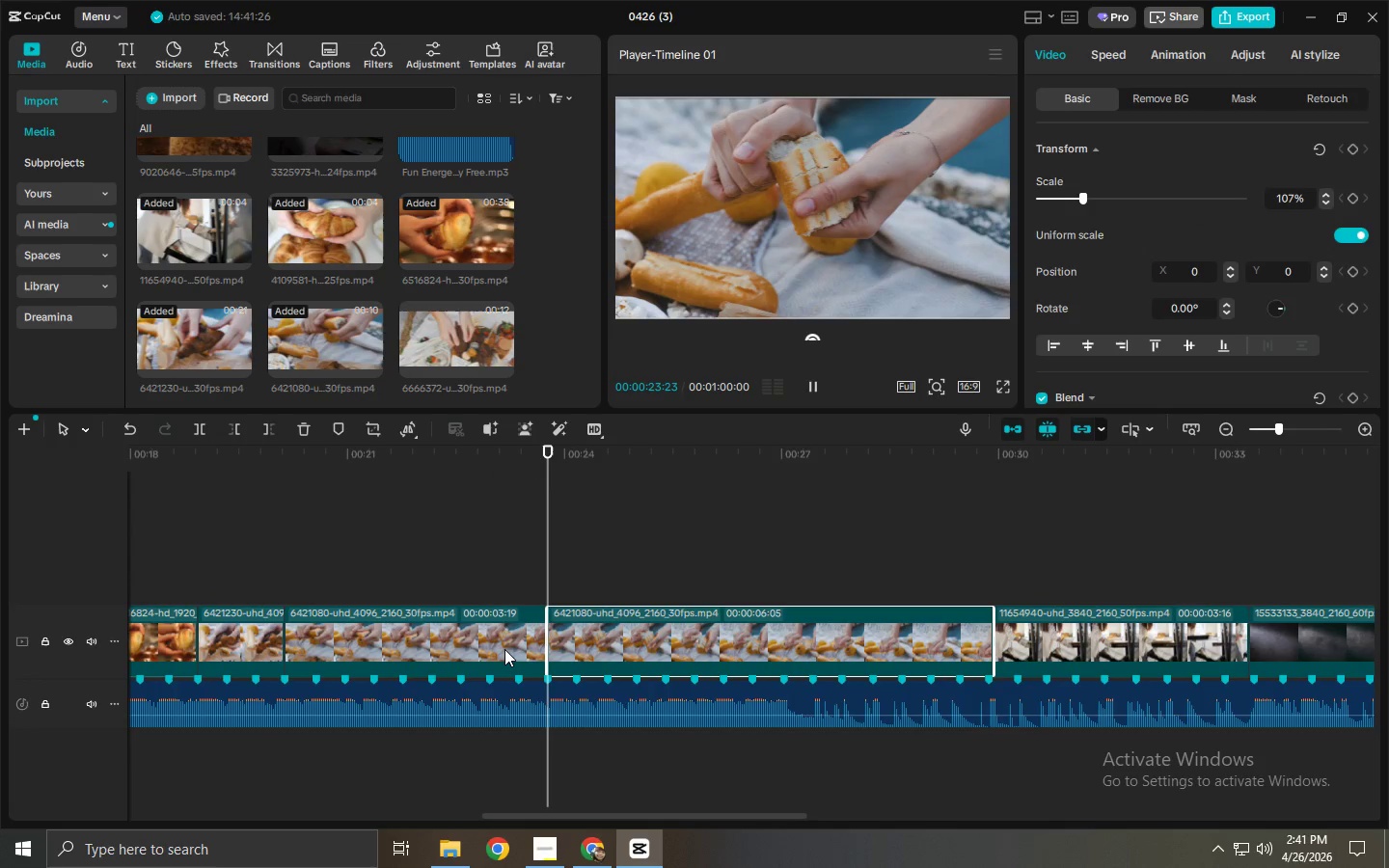 
left_click([504, 649])
 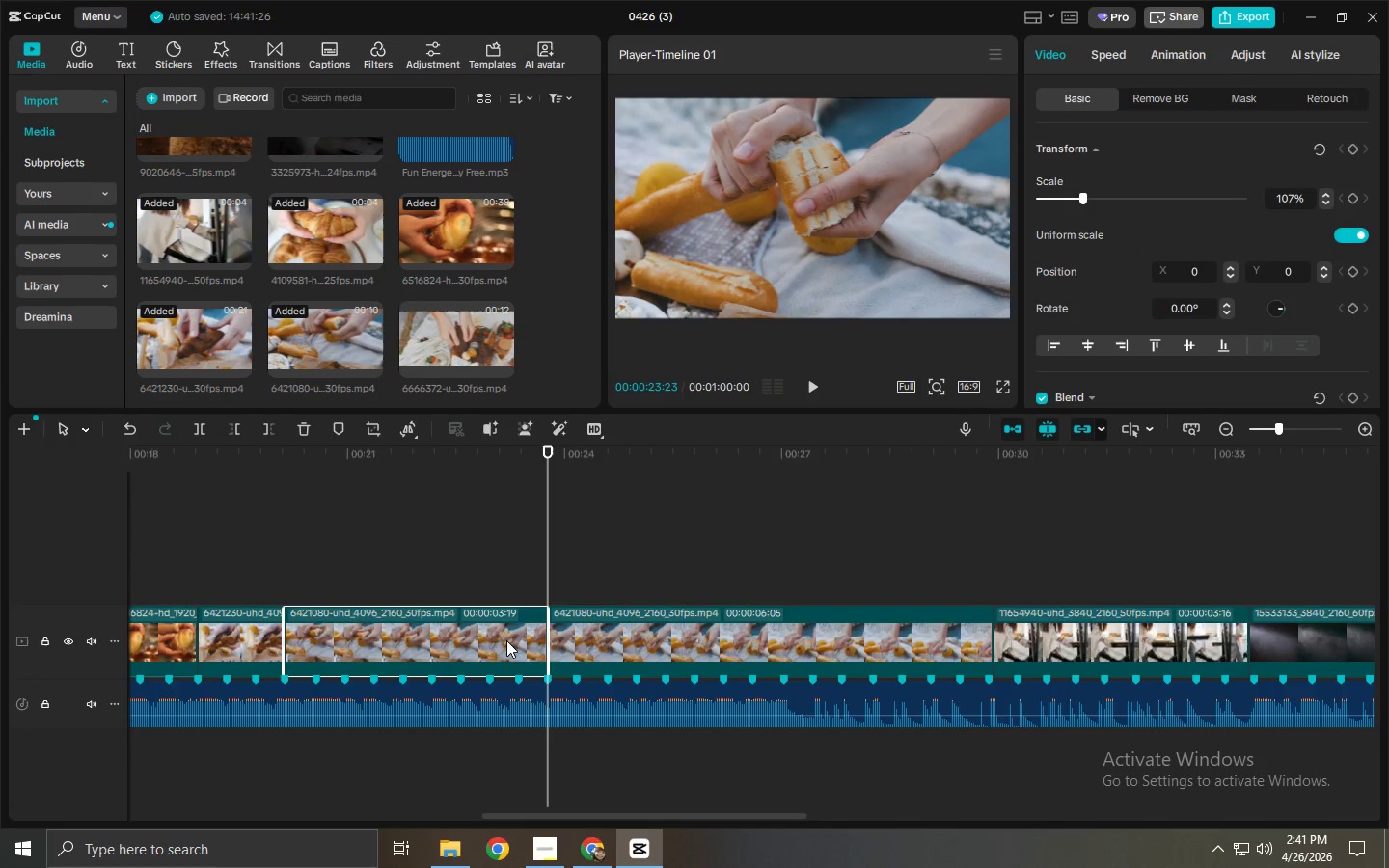 
key(Delete)
 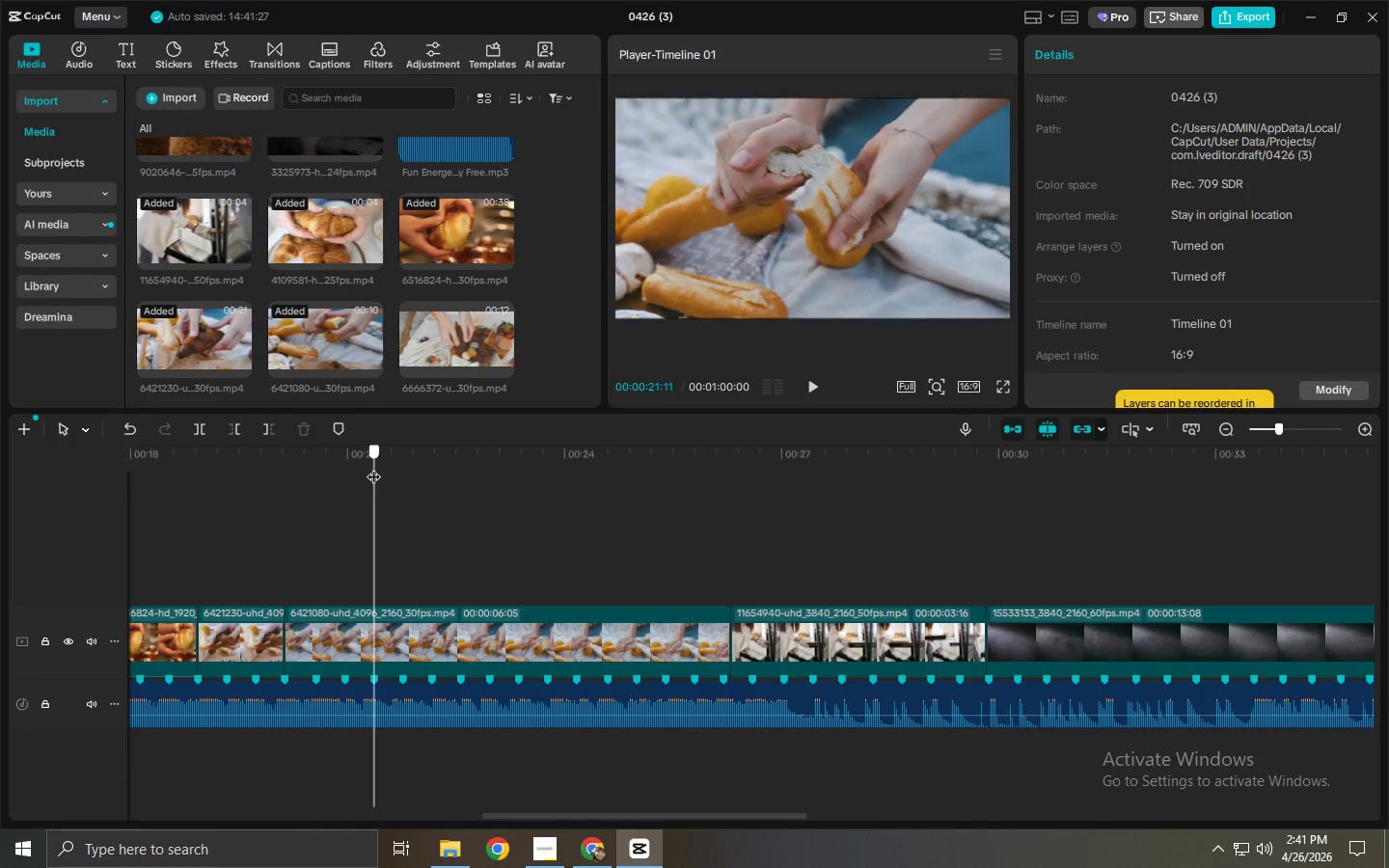 
key(Control+ControlLeft)
 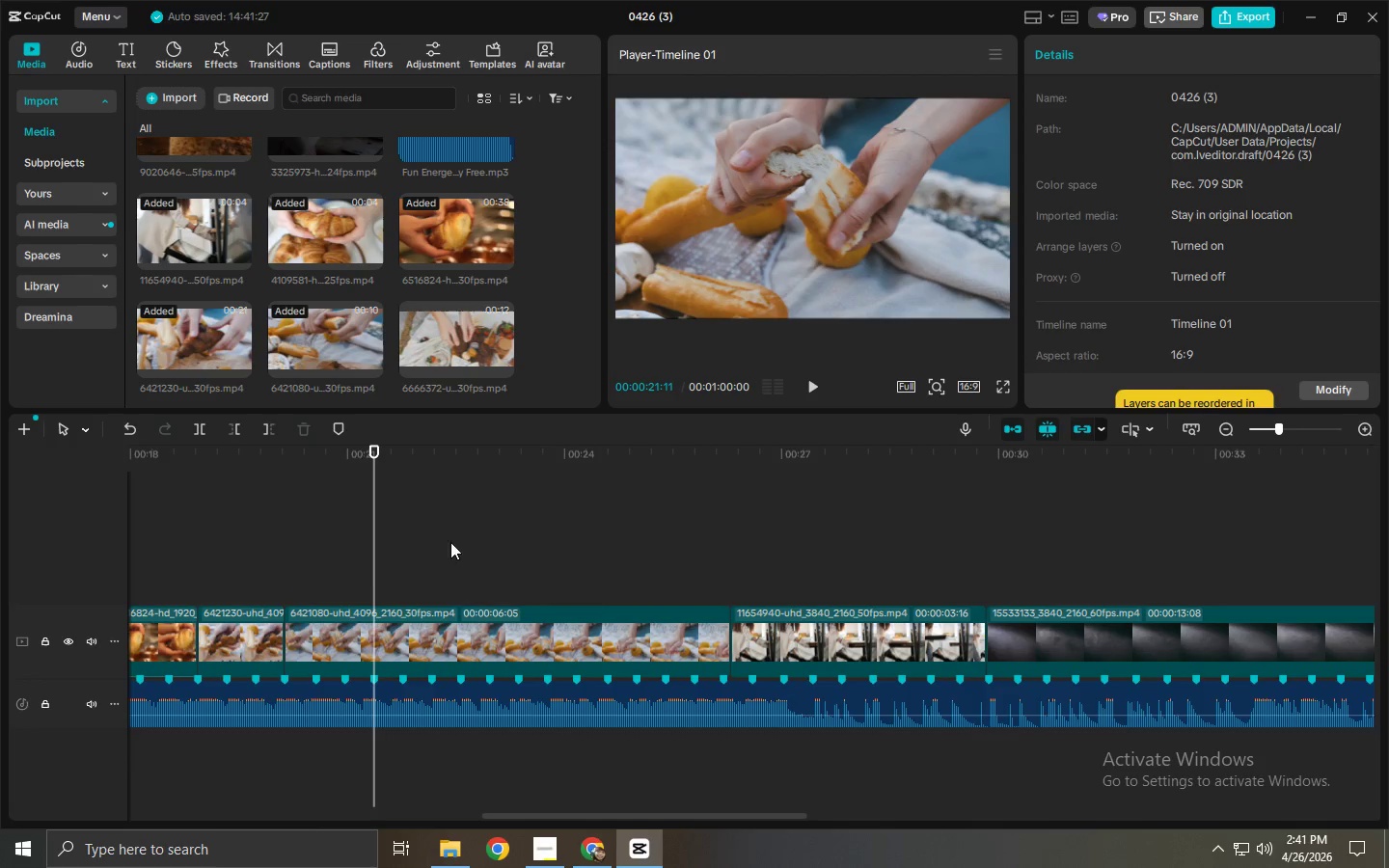 
key(Control+B)
 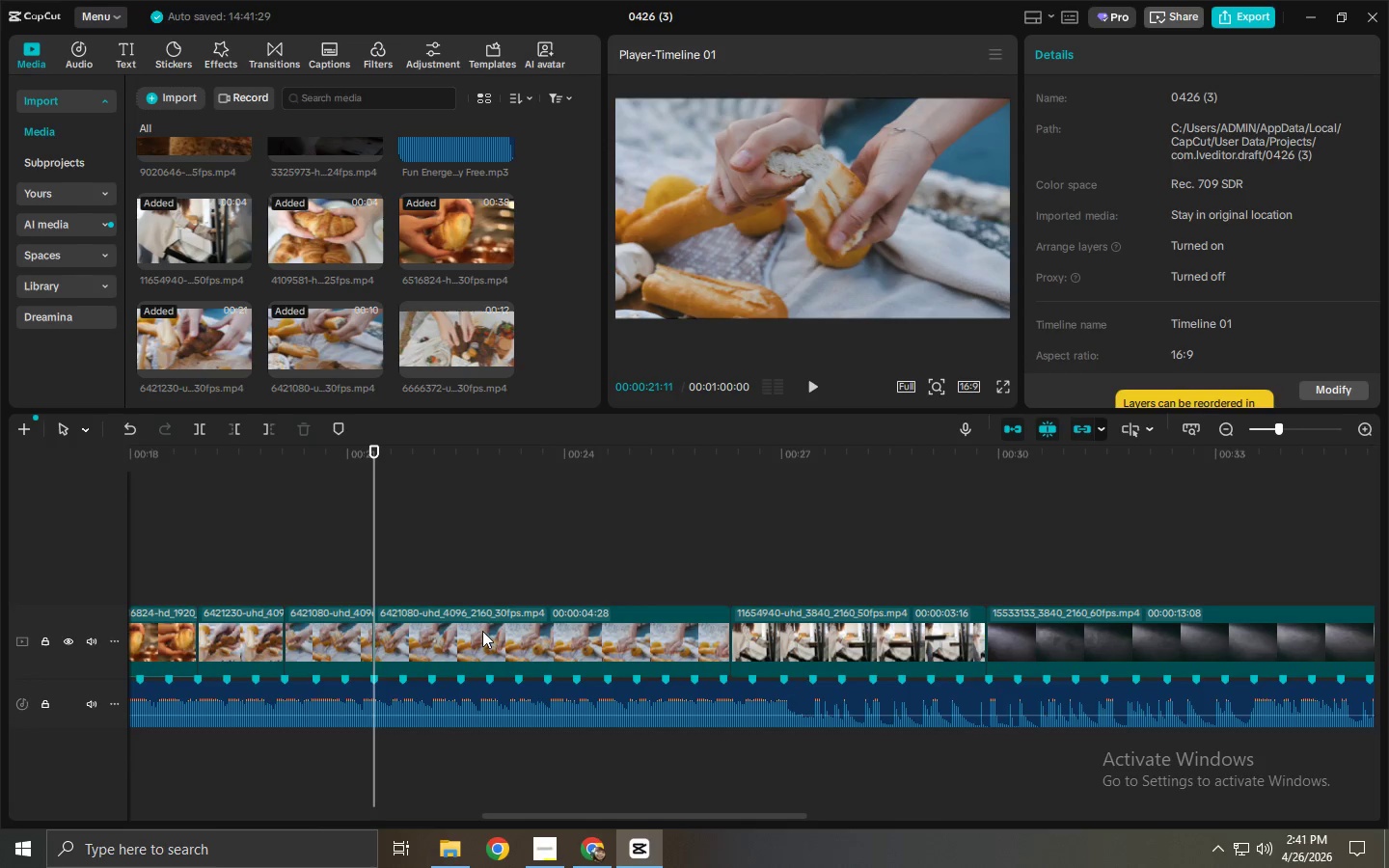 
left_click([482, 631])
 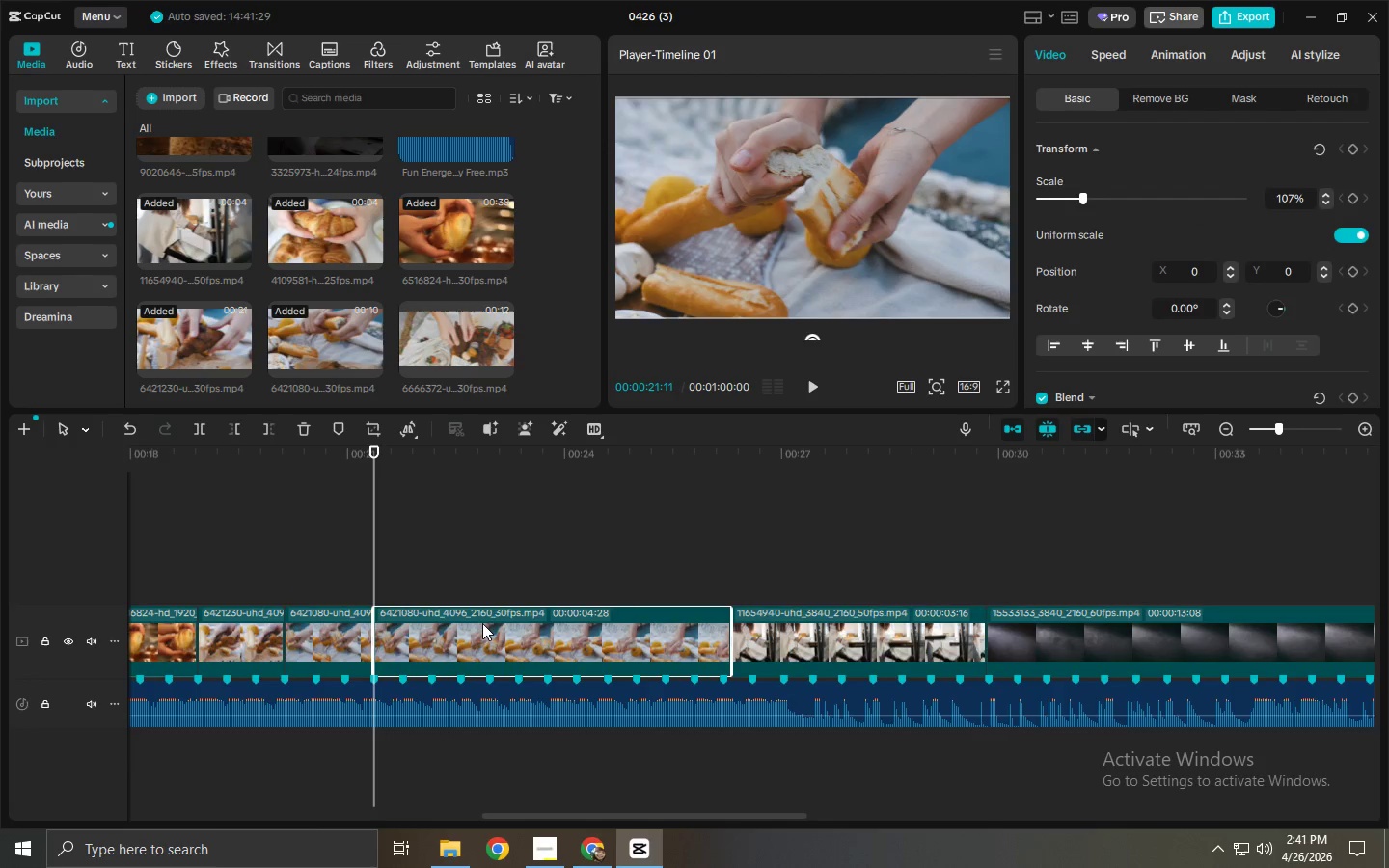 
key(Delete)
 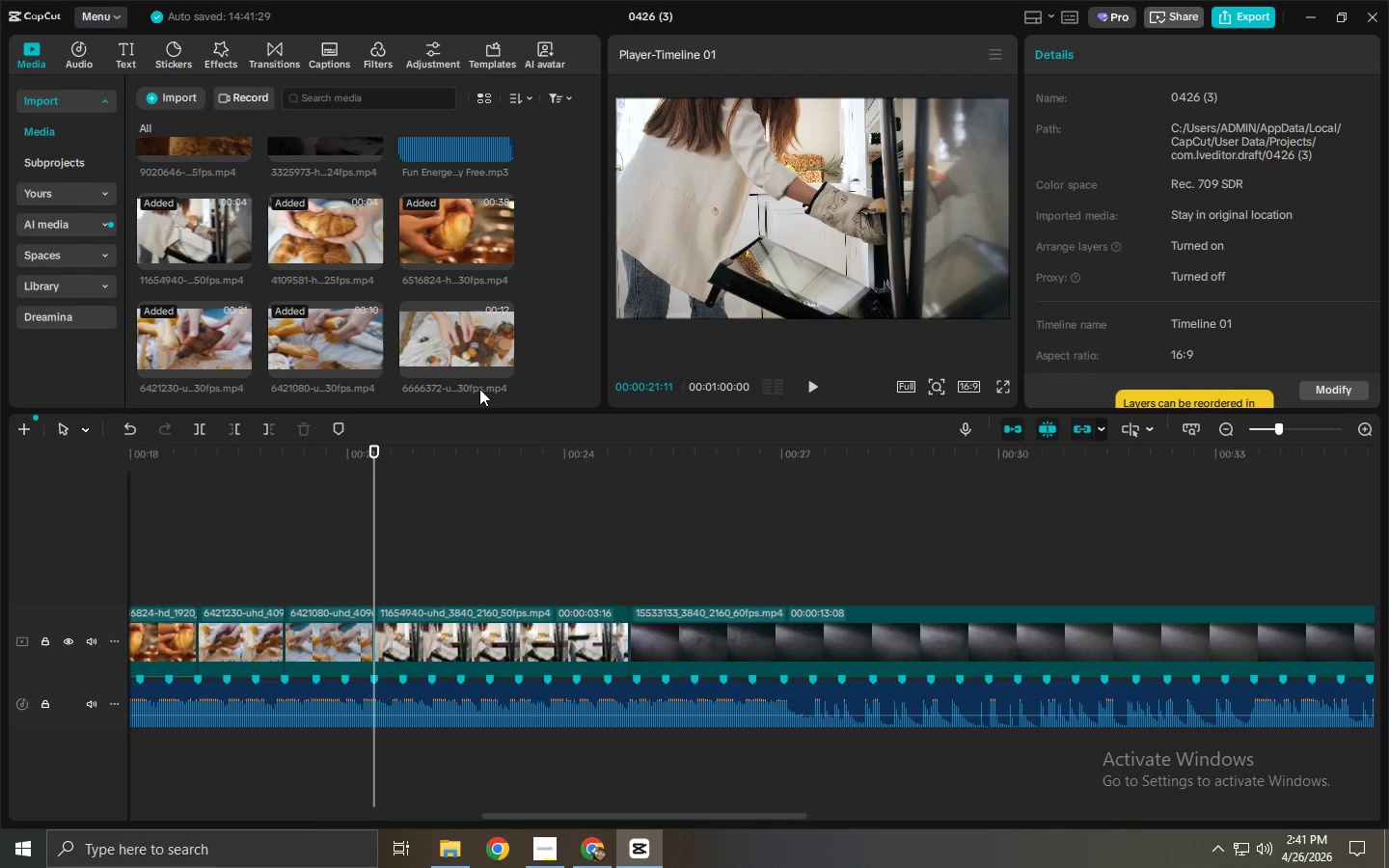 
left_click_drag(start_coordinate=[457, 354], to_coordinate=[384, 635])
 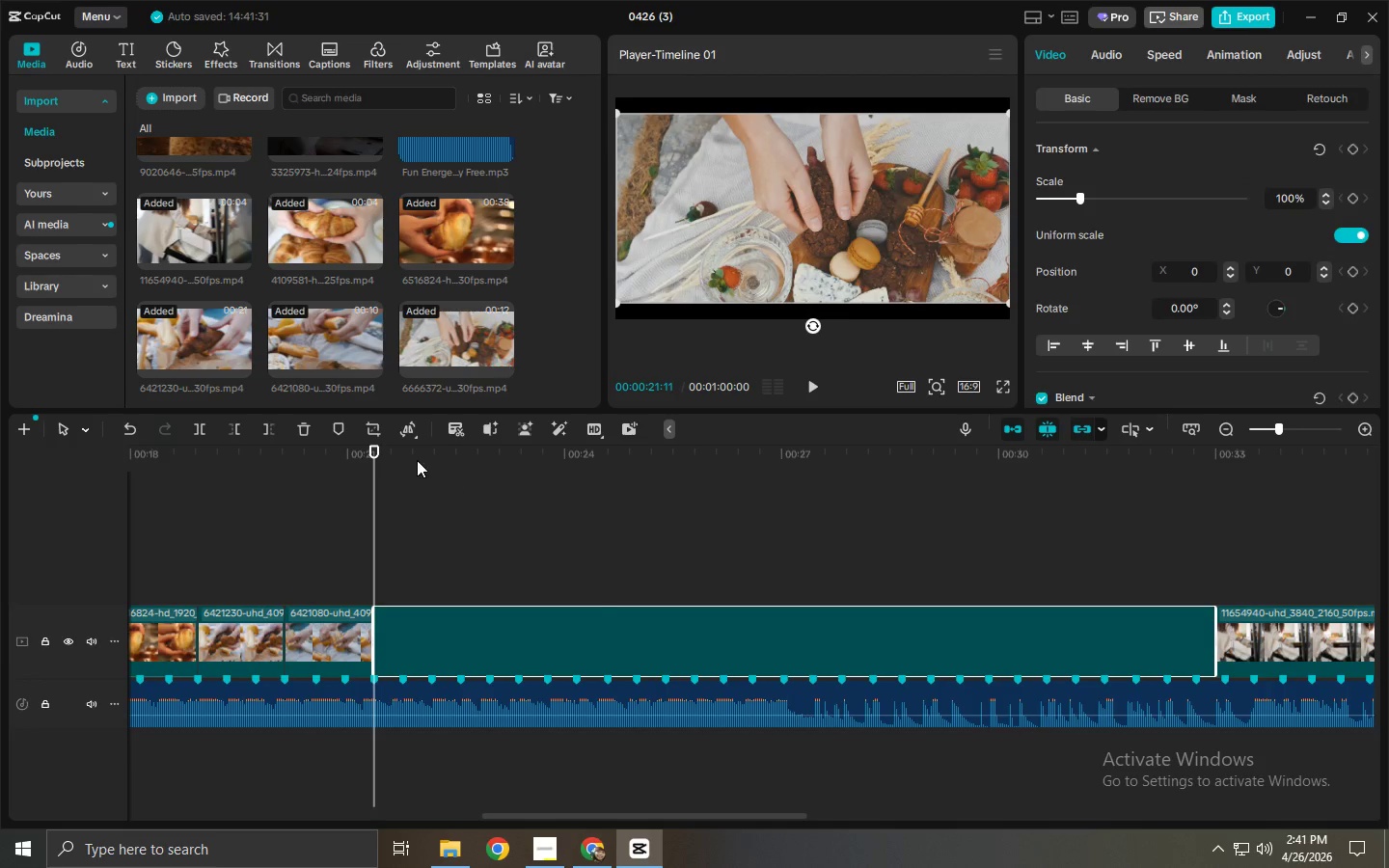 
left_click_drag(start_coordinate=[401, 448], to_coordinate=[823, 483])
 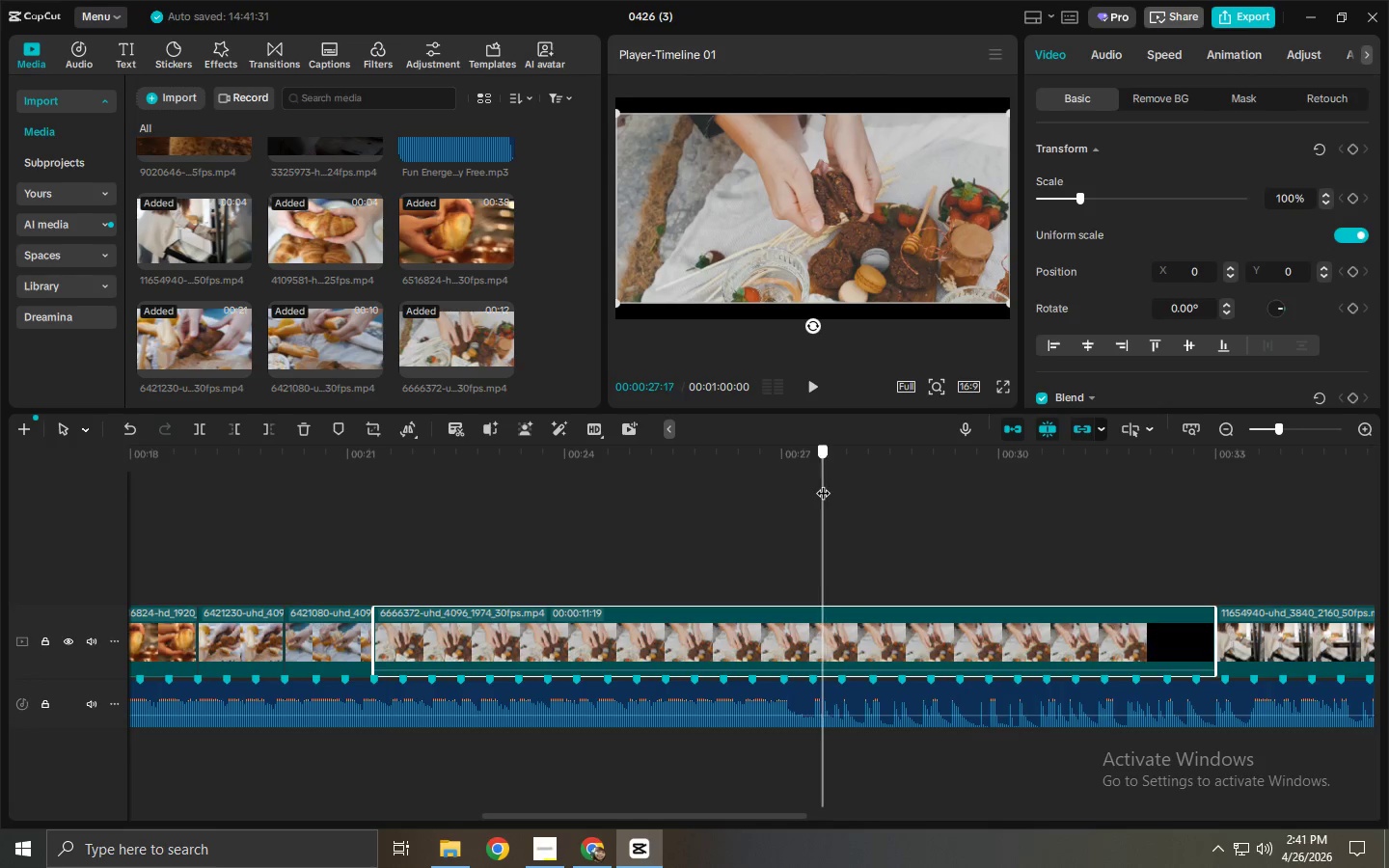 
key(Control+ControlLeft)
 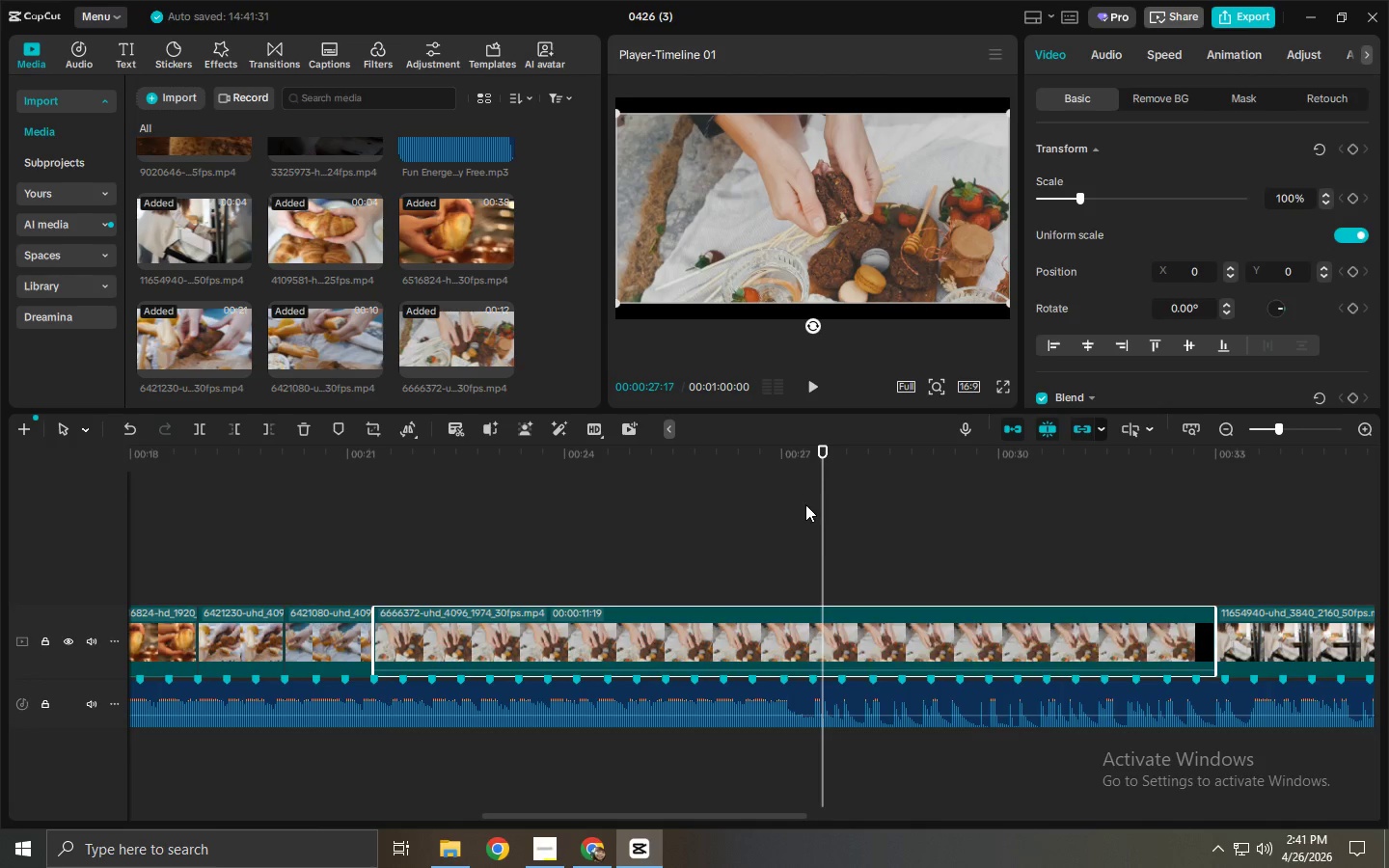 
key(Control+B)
 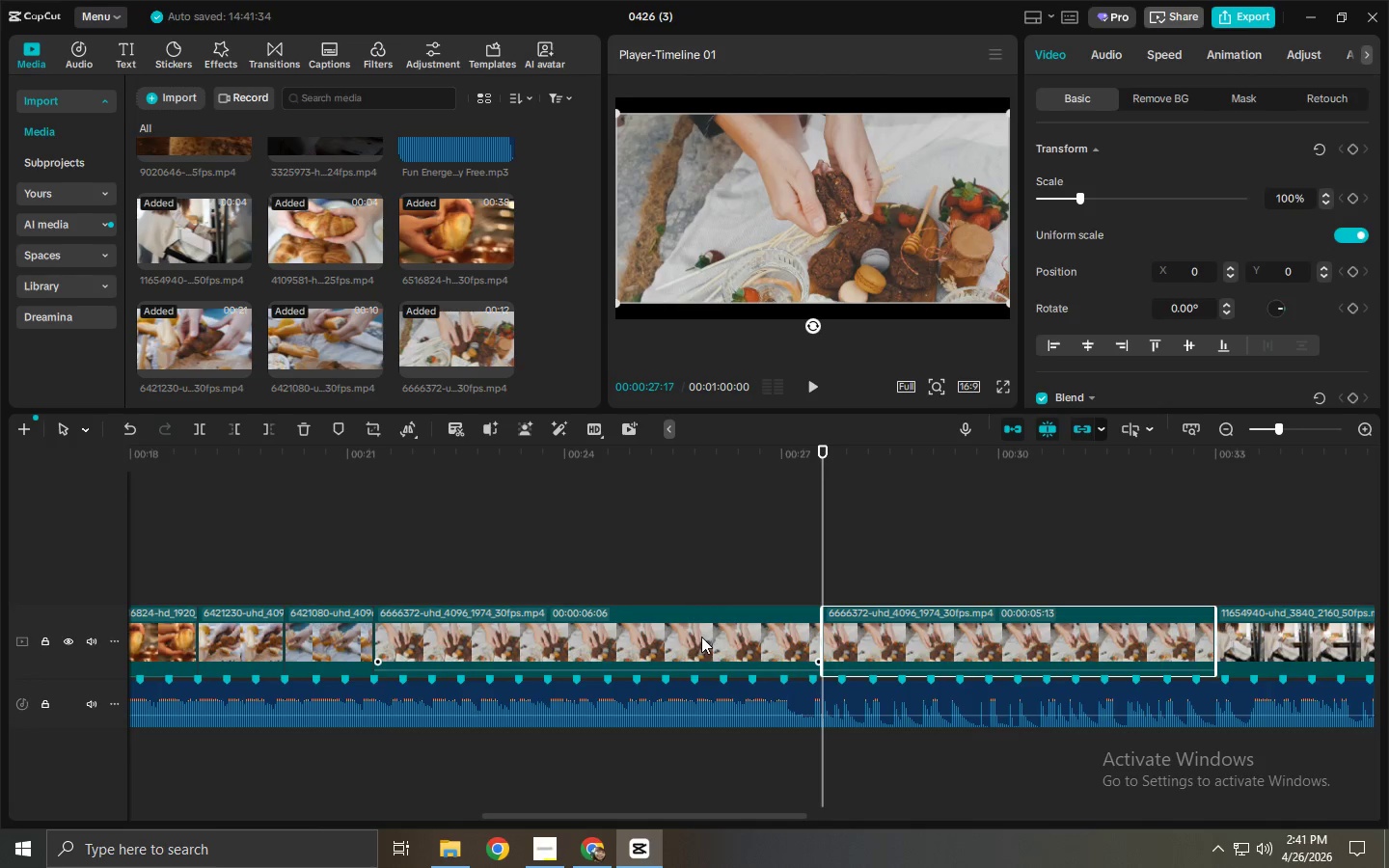 
left_click([701, 637])
 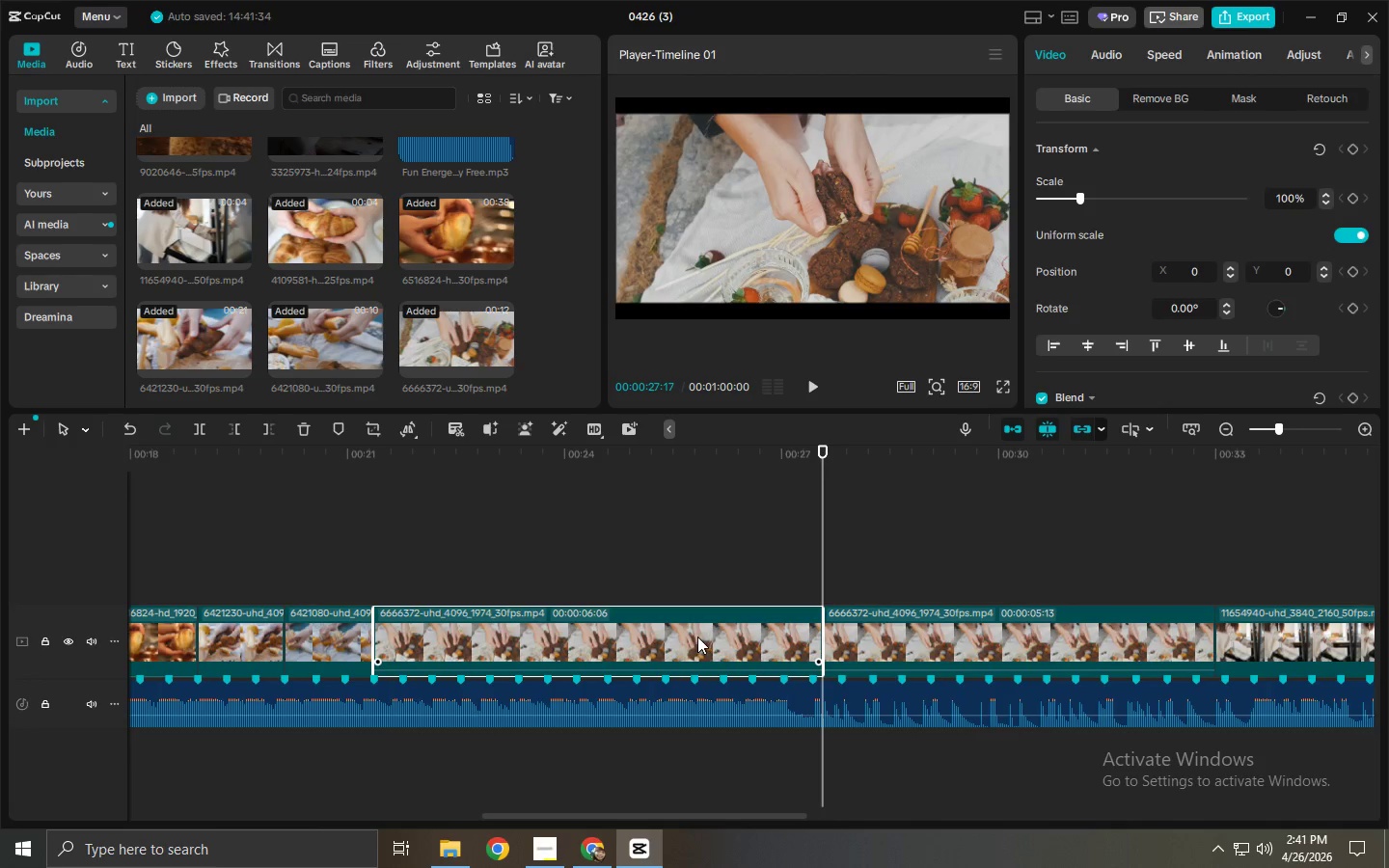 
key(Delete)
 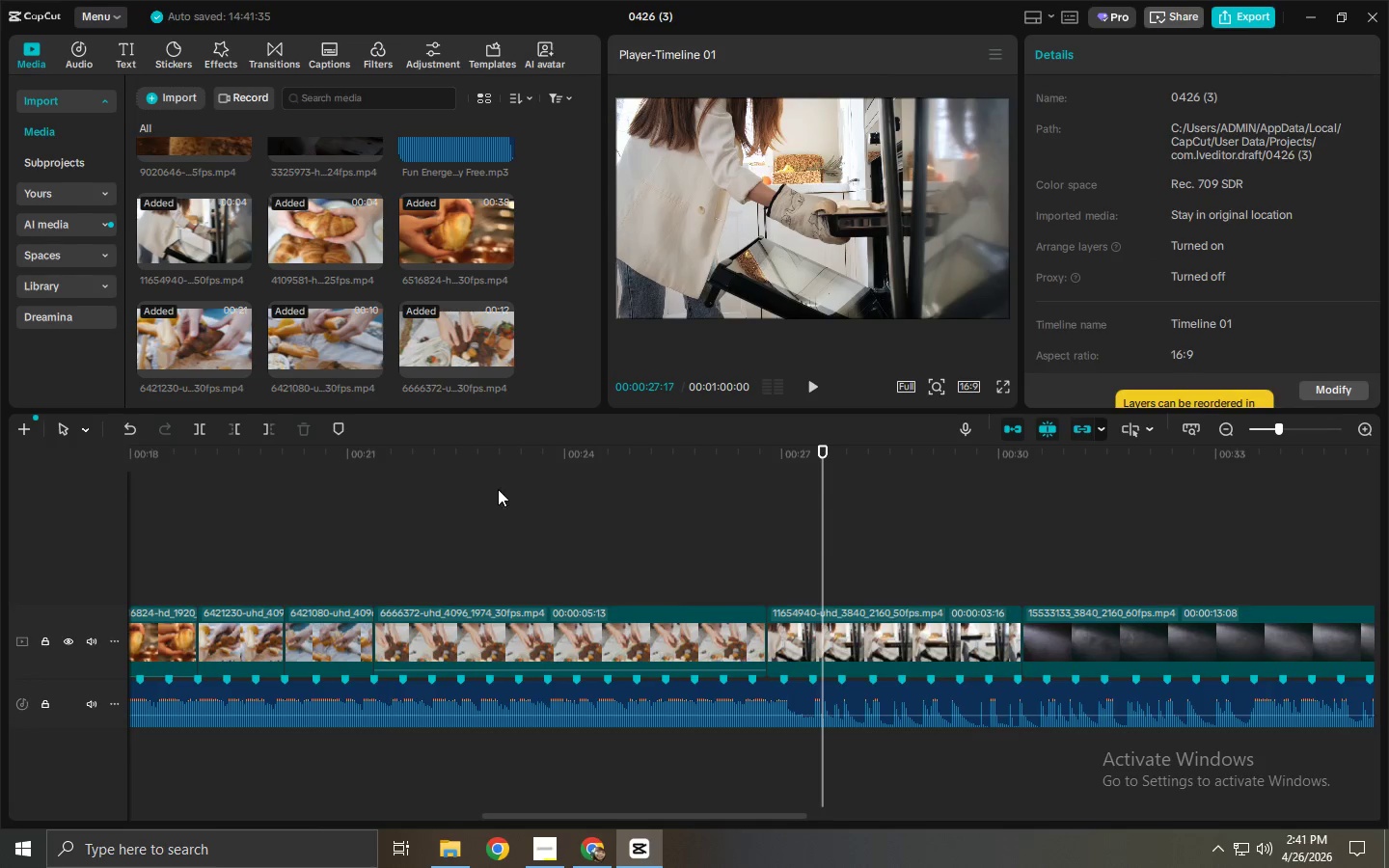 
left_click_drag(start_coordinate=[483, 458], to_coordinate=[469, 461])
 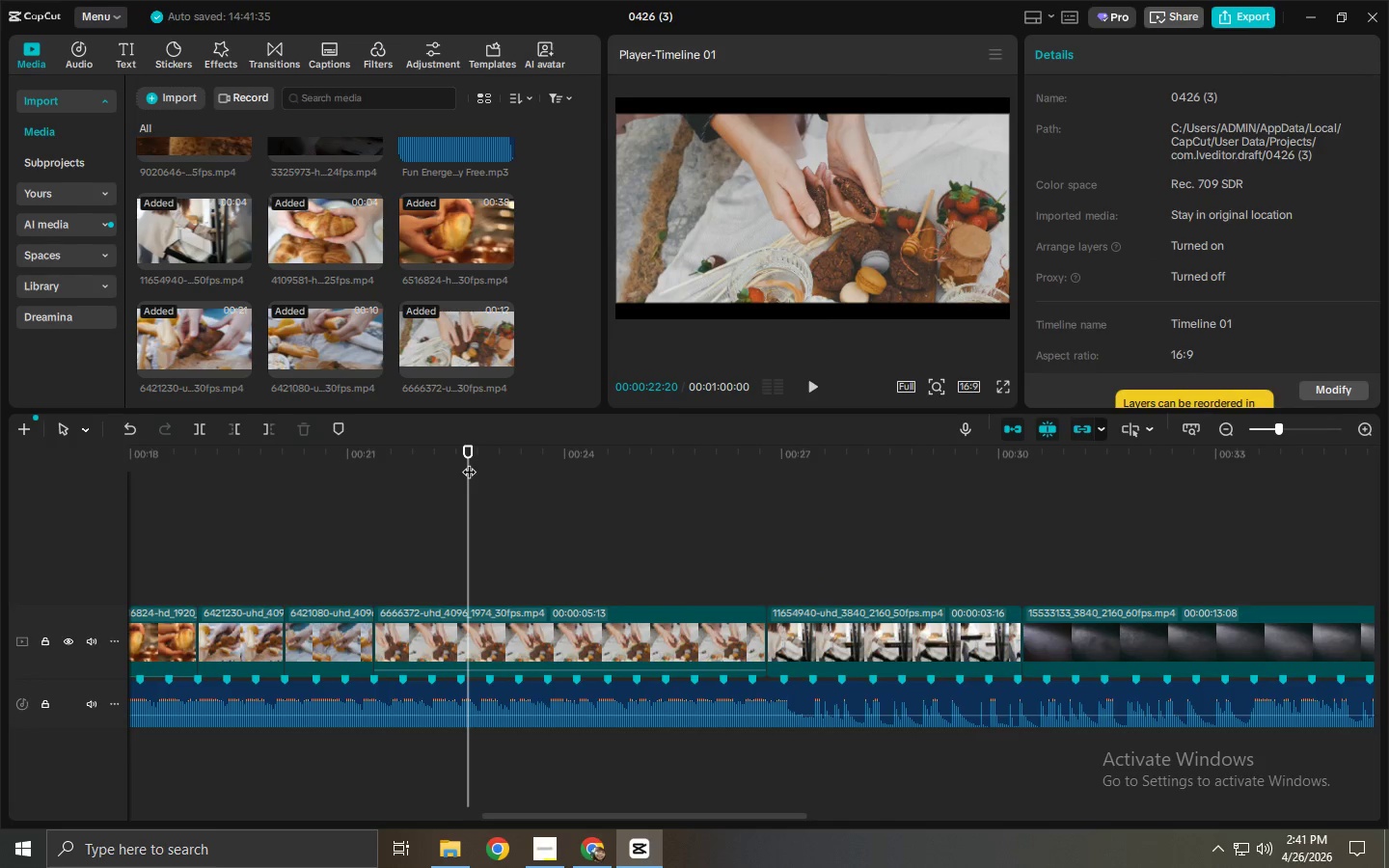 
left_click_drag(start_coordinate=[469, 462], to_coordinate=[464, 463])
 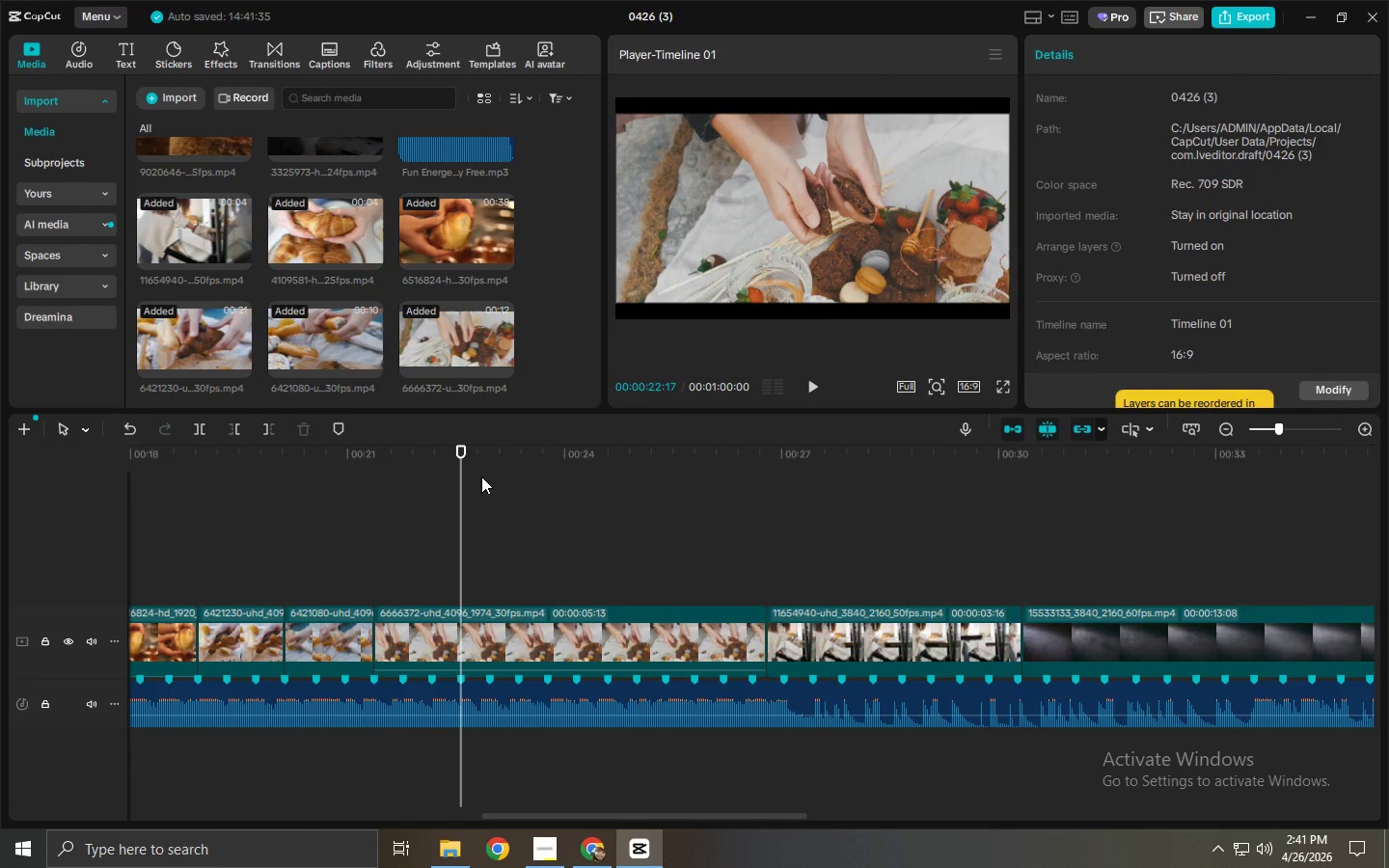 
key(Control+B)
 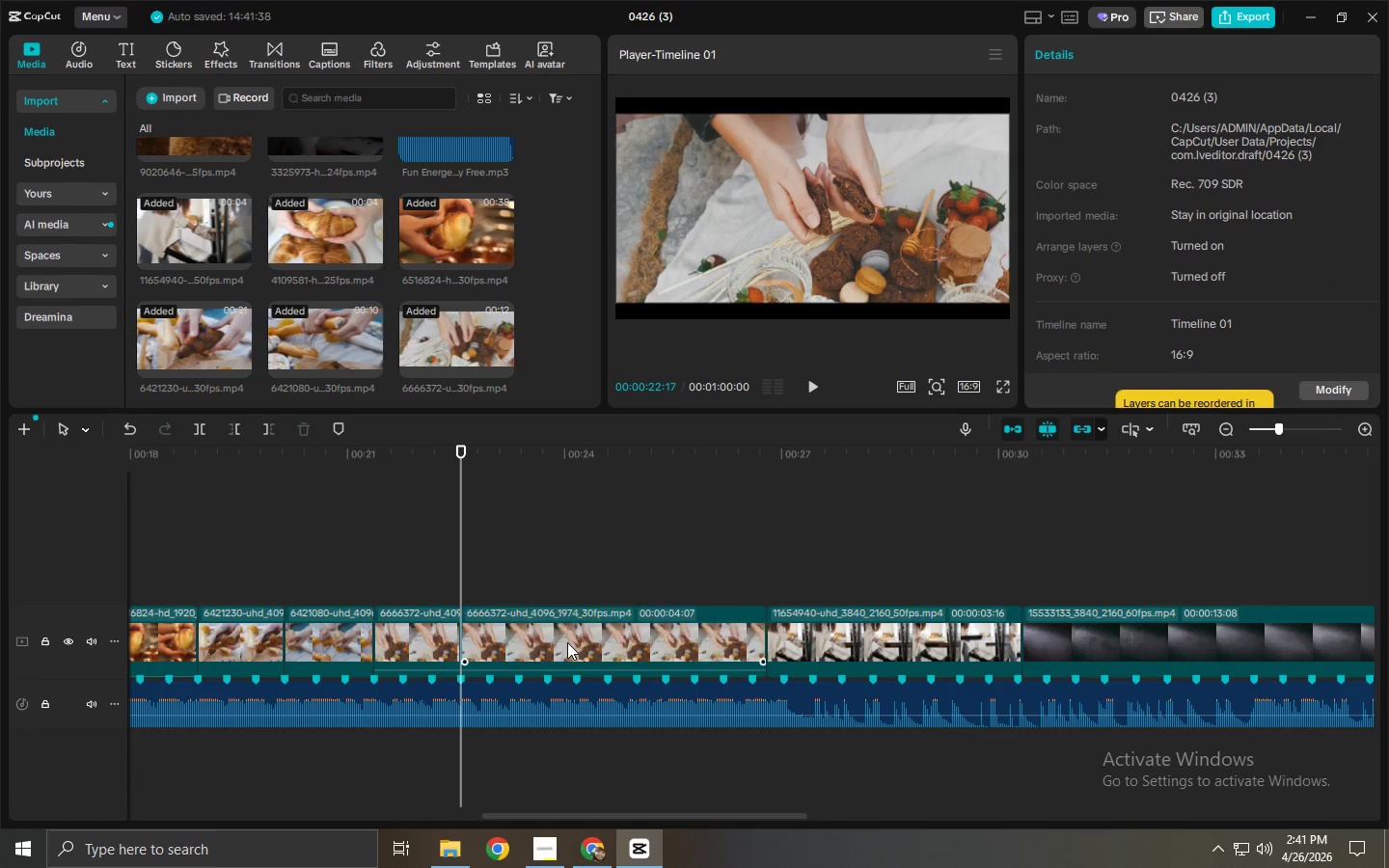 
left_click([567, 642])
 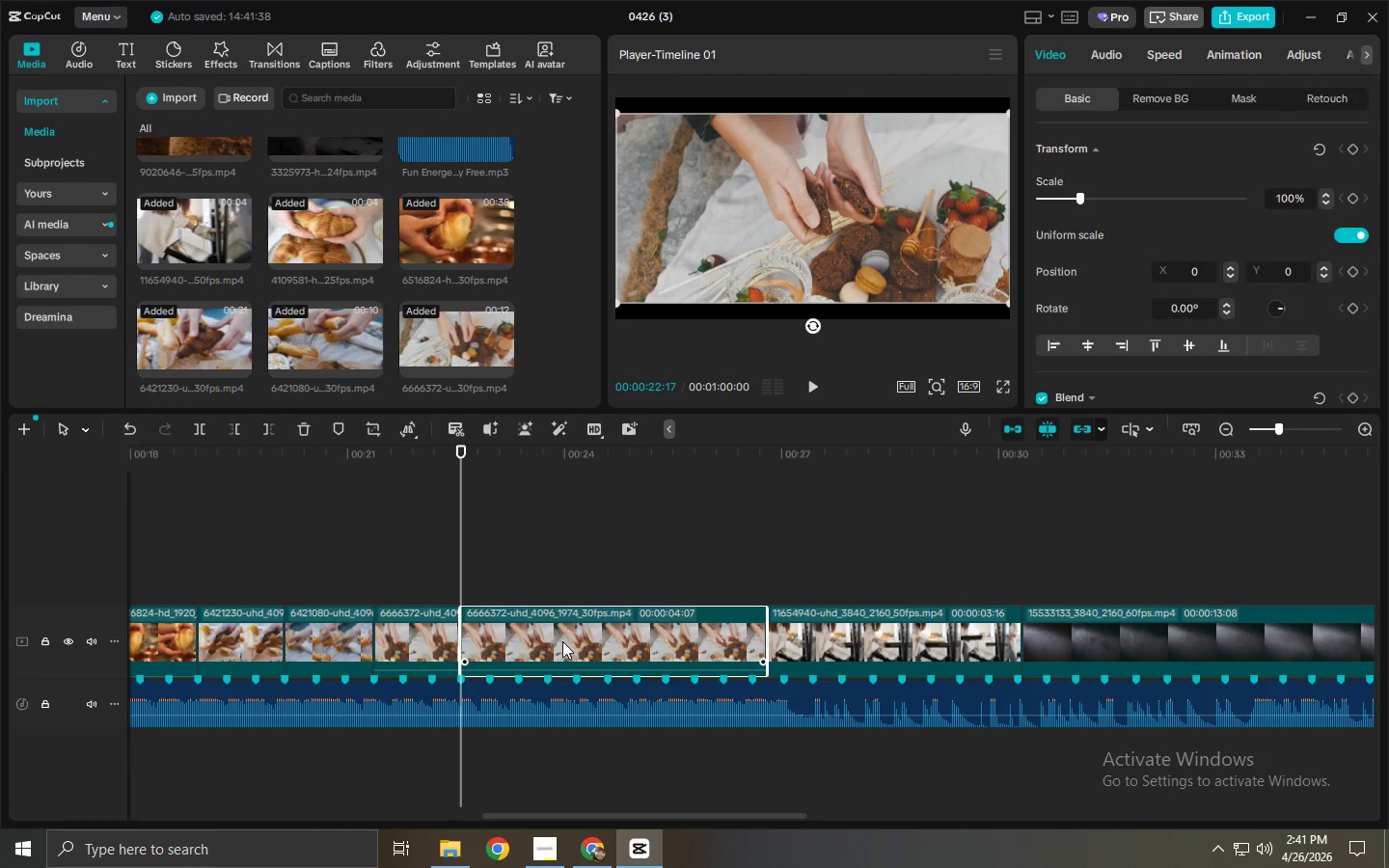 
key(Delete)
 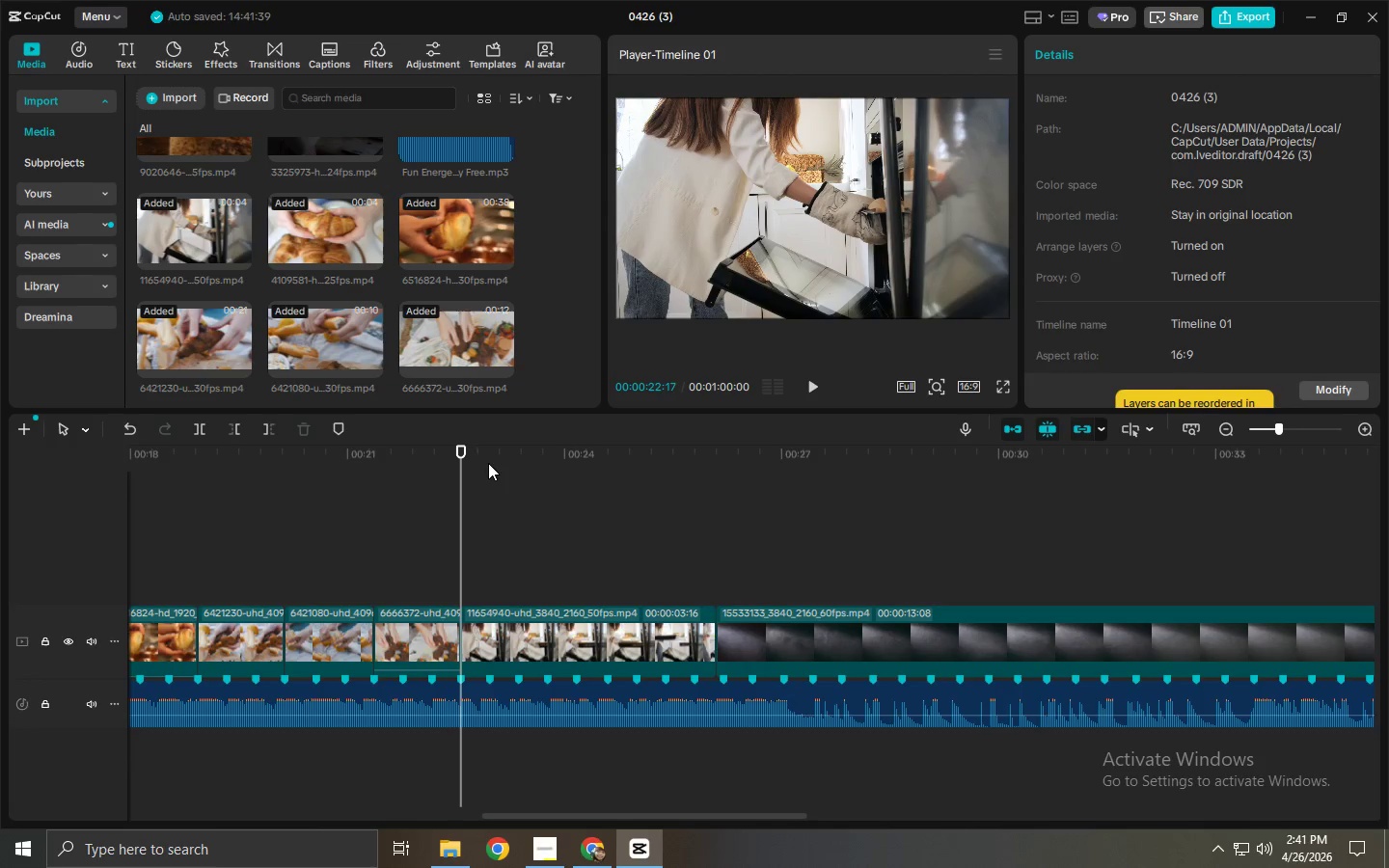 
left_click_drag(start_coordinate=[481, 458], to_coordinate=[167, 509])
 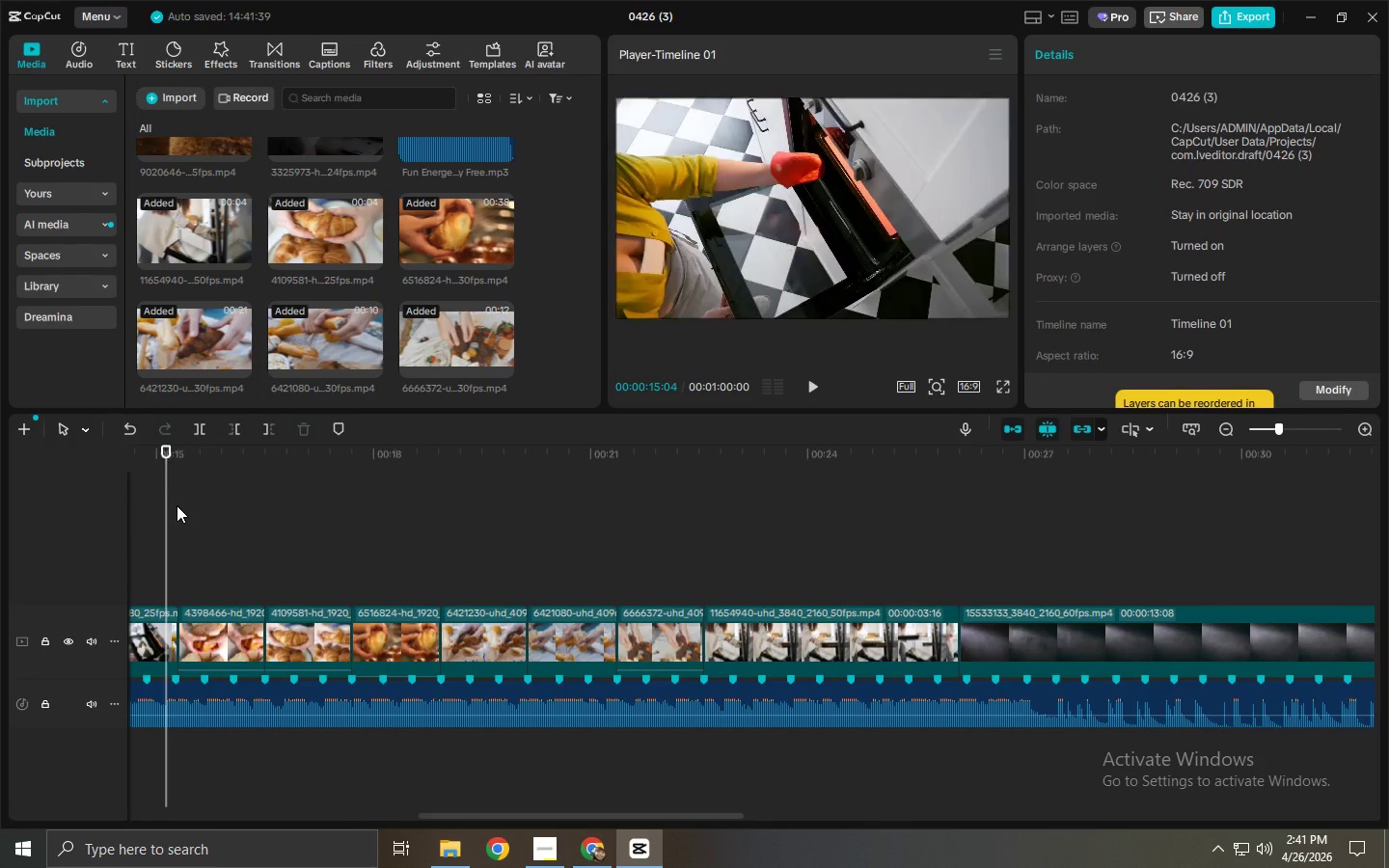 
key(Space)
 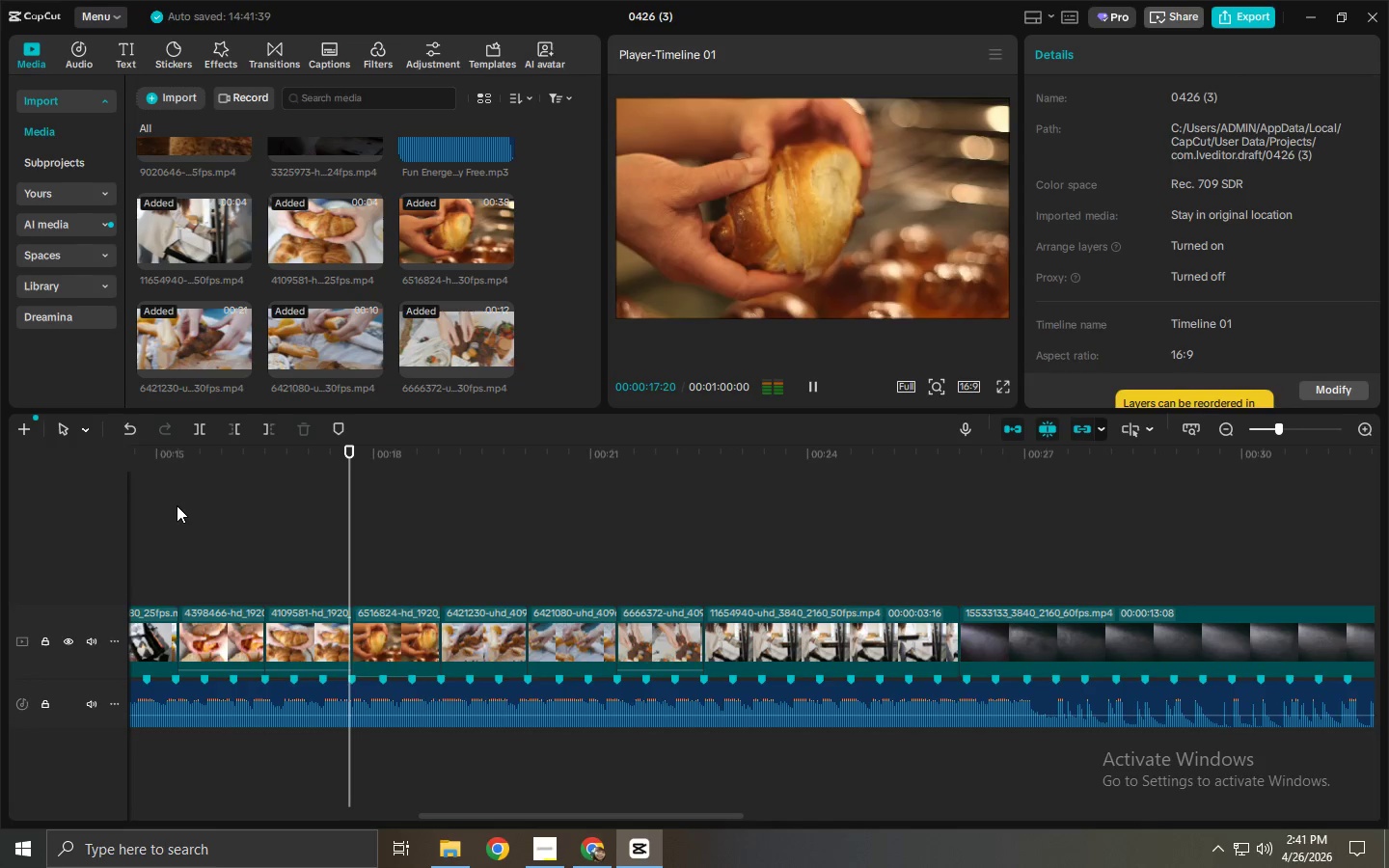 
key(Space)
 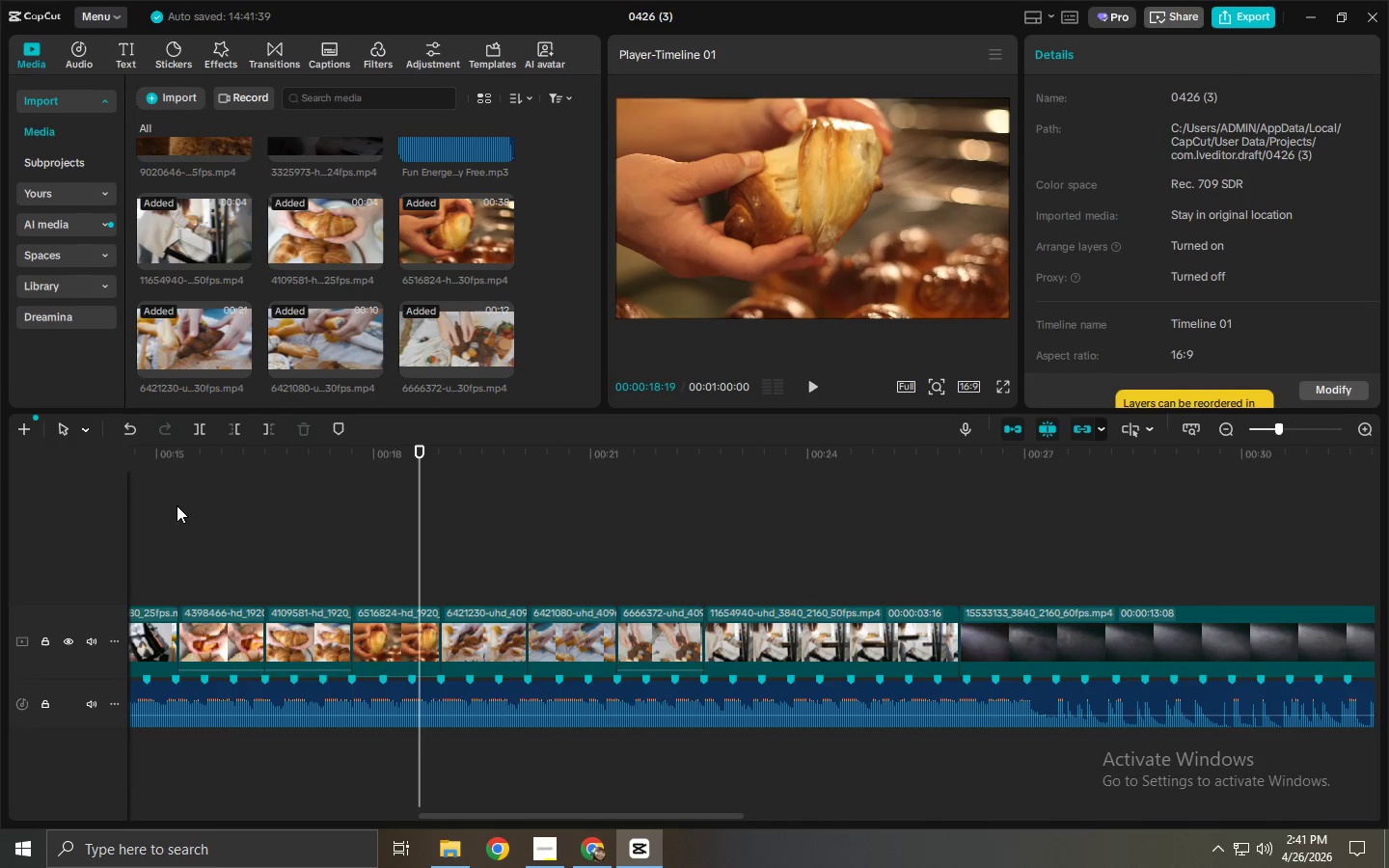 
key(Space)
 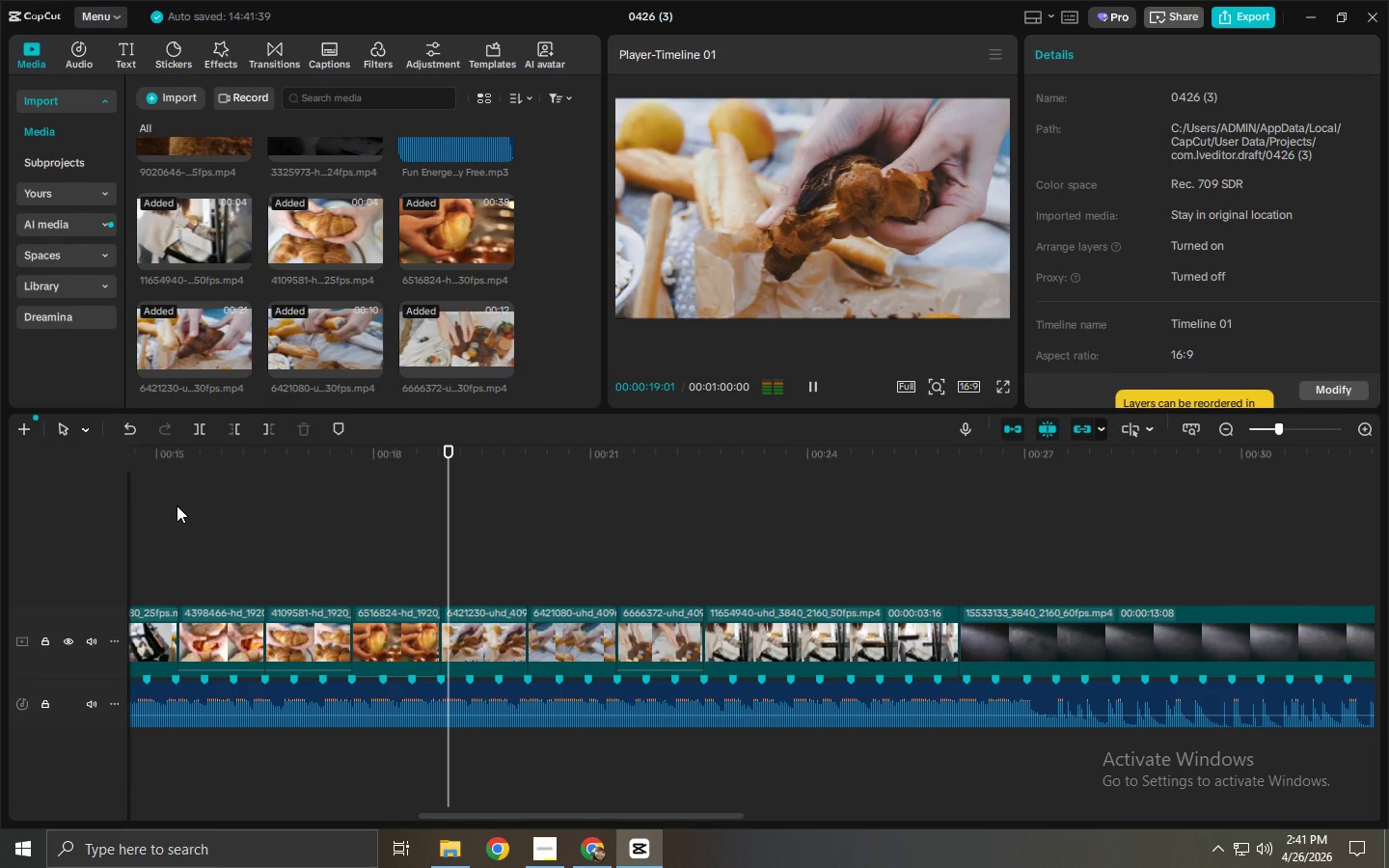 
key(Space)
 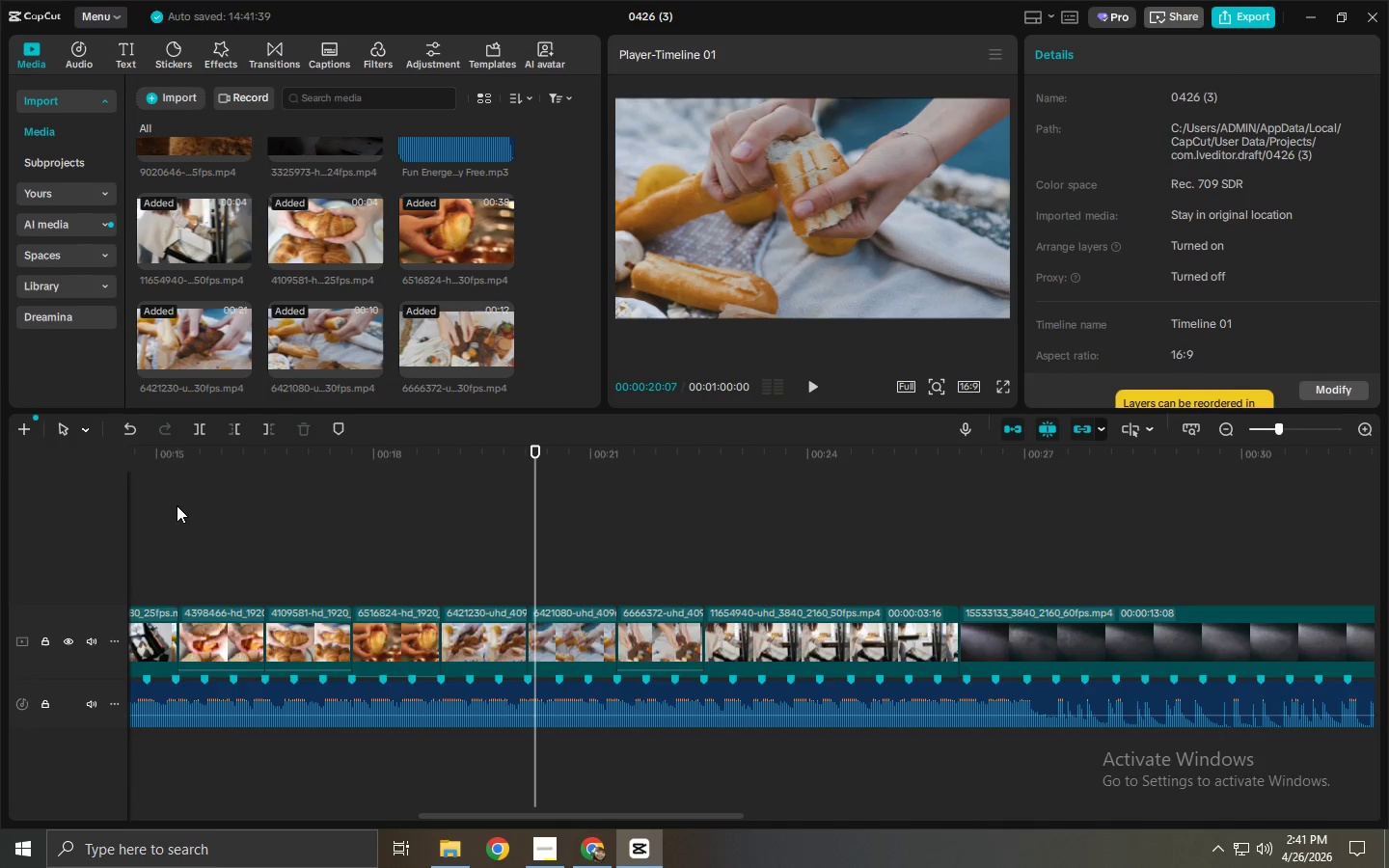 
key(Space)
 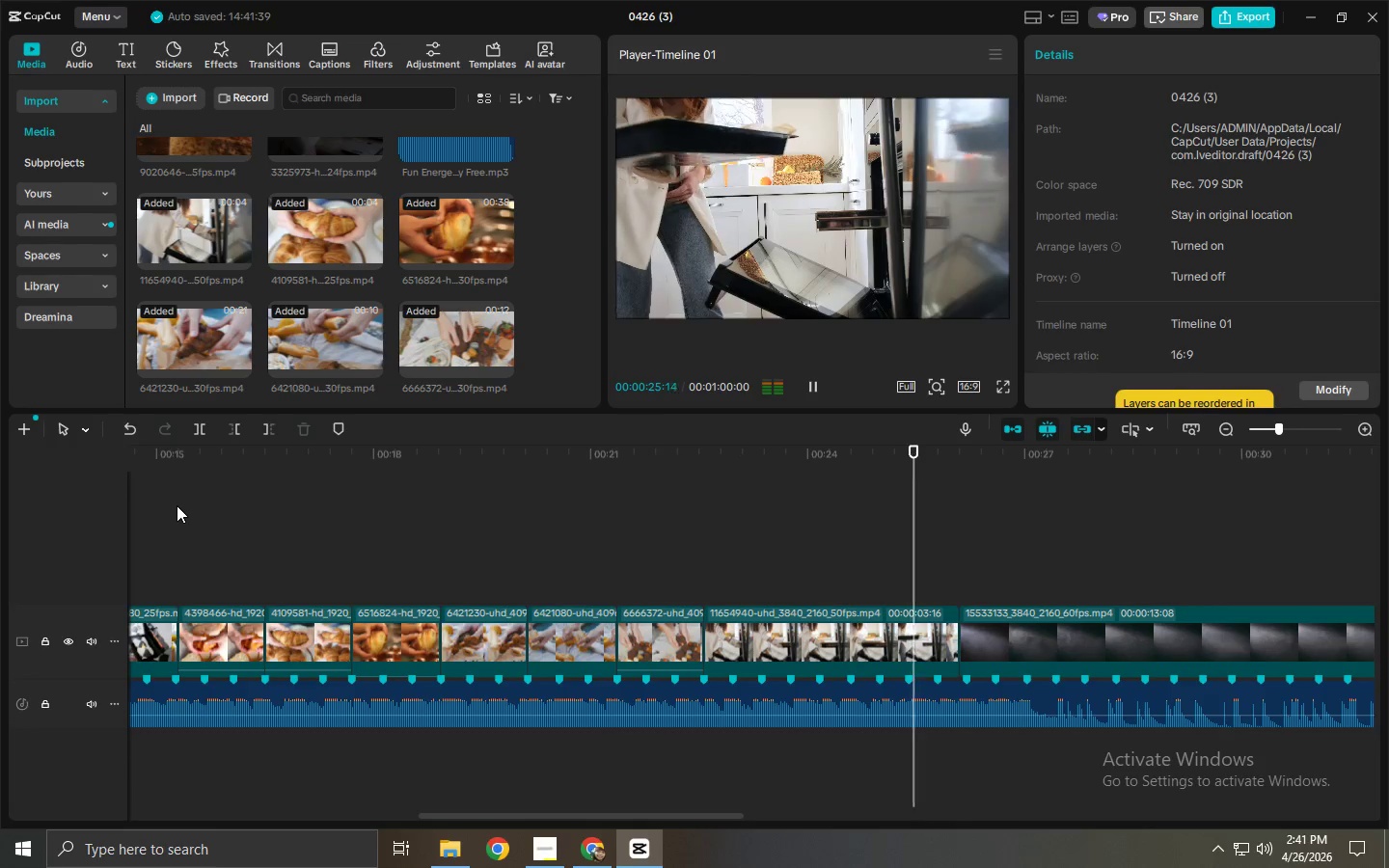 
wait(6.98)
 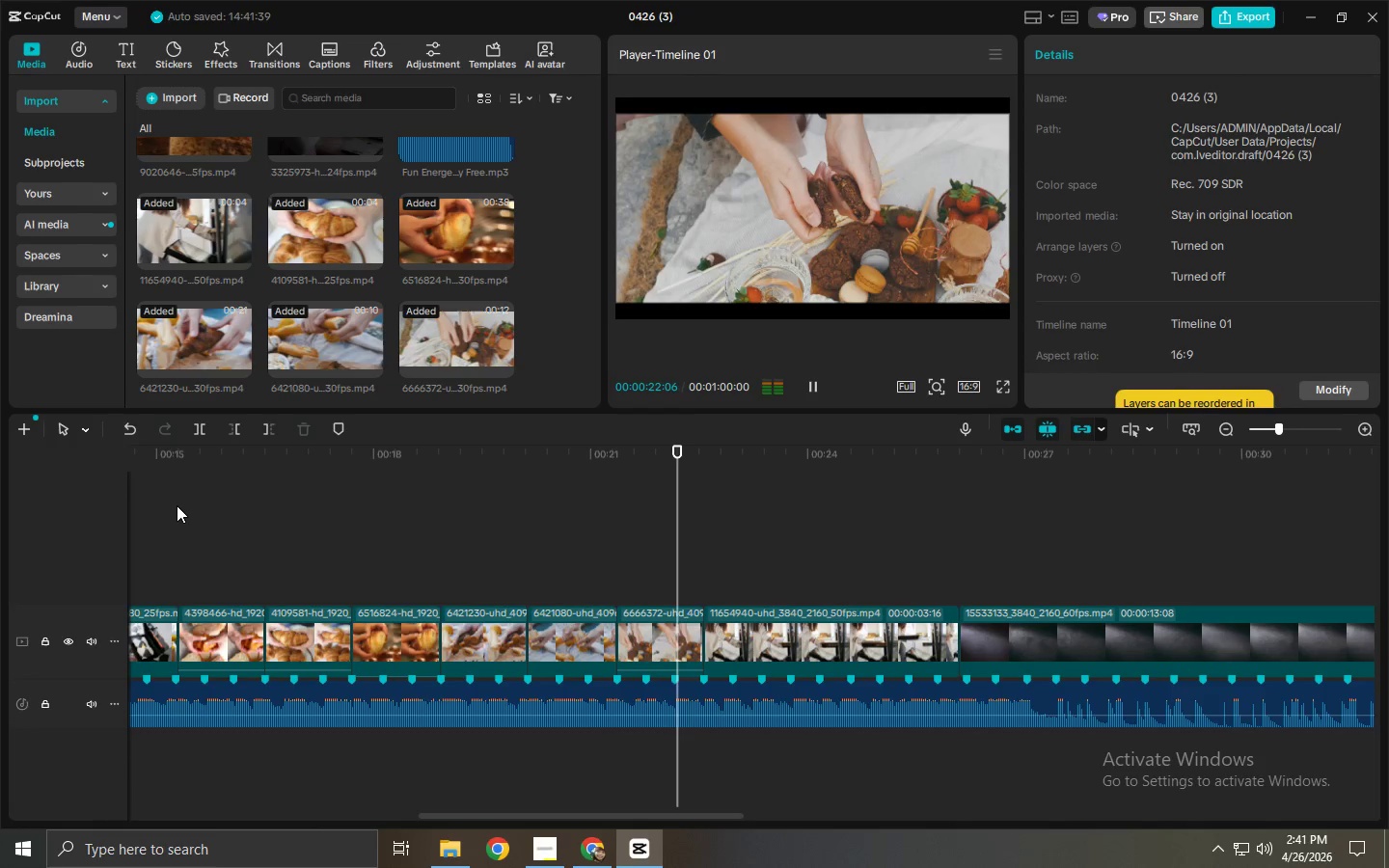 
left_click_drag(start_coordinate=[670, 811], to_coordinate=[788, 812])
 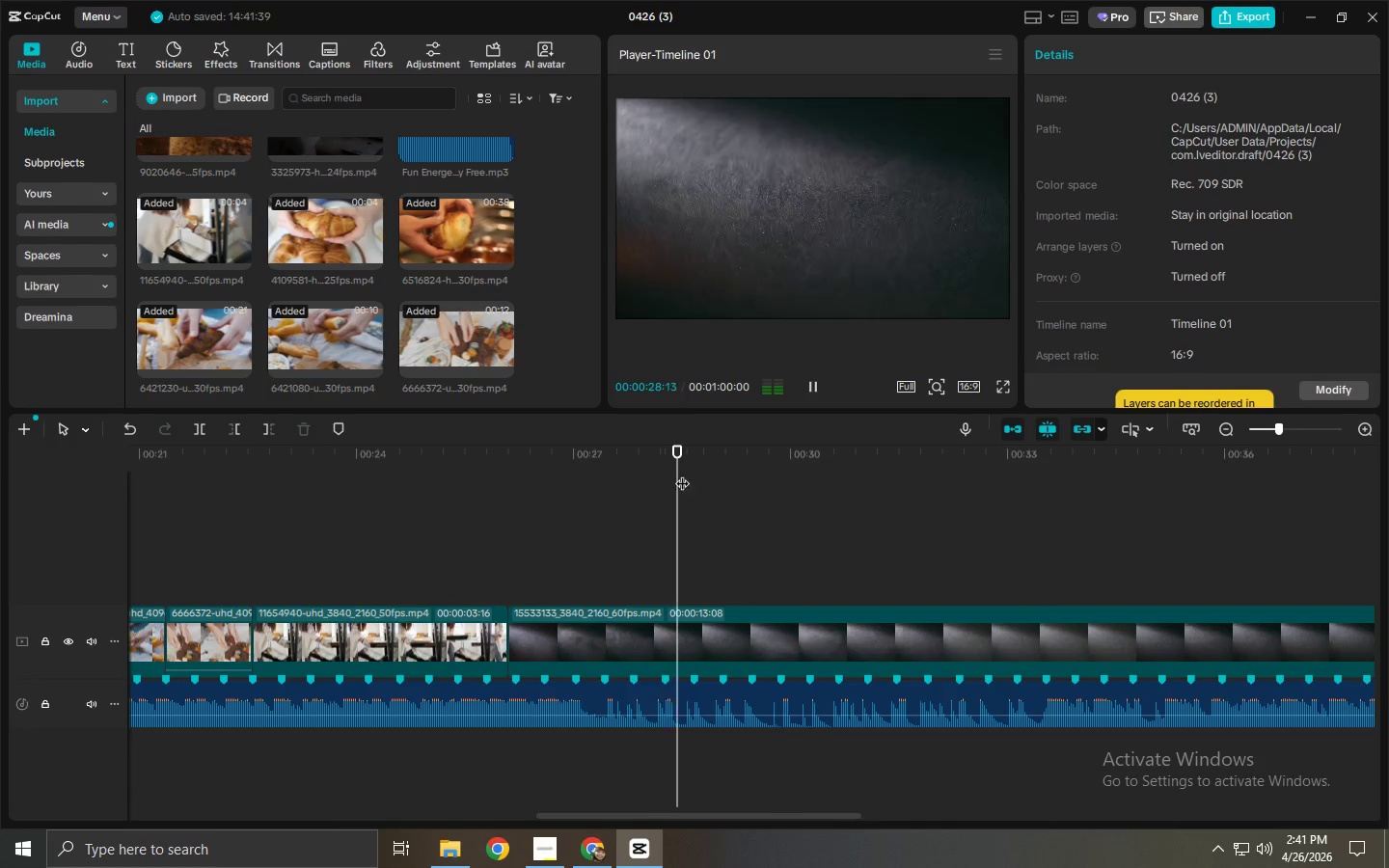 
left_click_drag(start_coordinate=[688, 453], to_coordinate=[791, 460])
 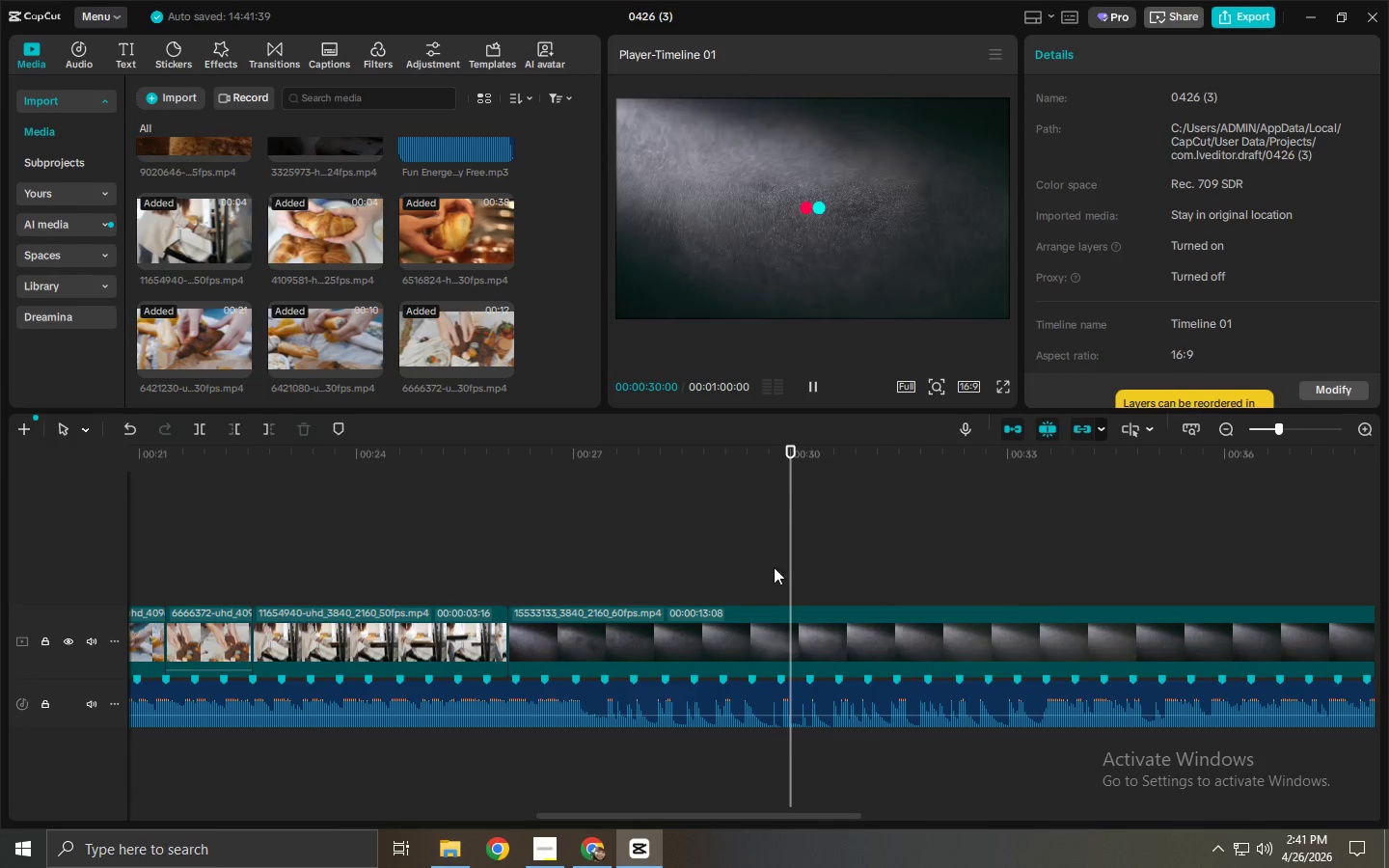 
key(Control+ControlLeft)
 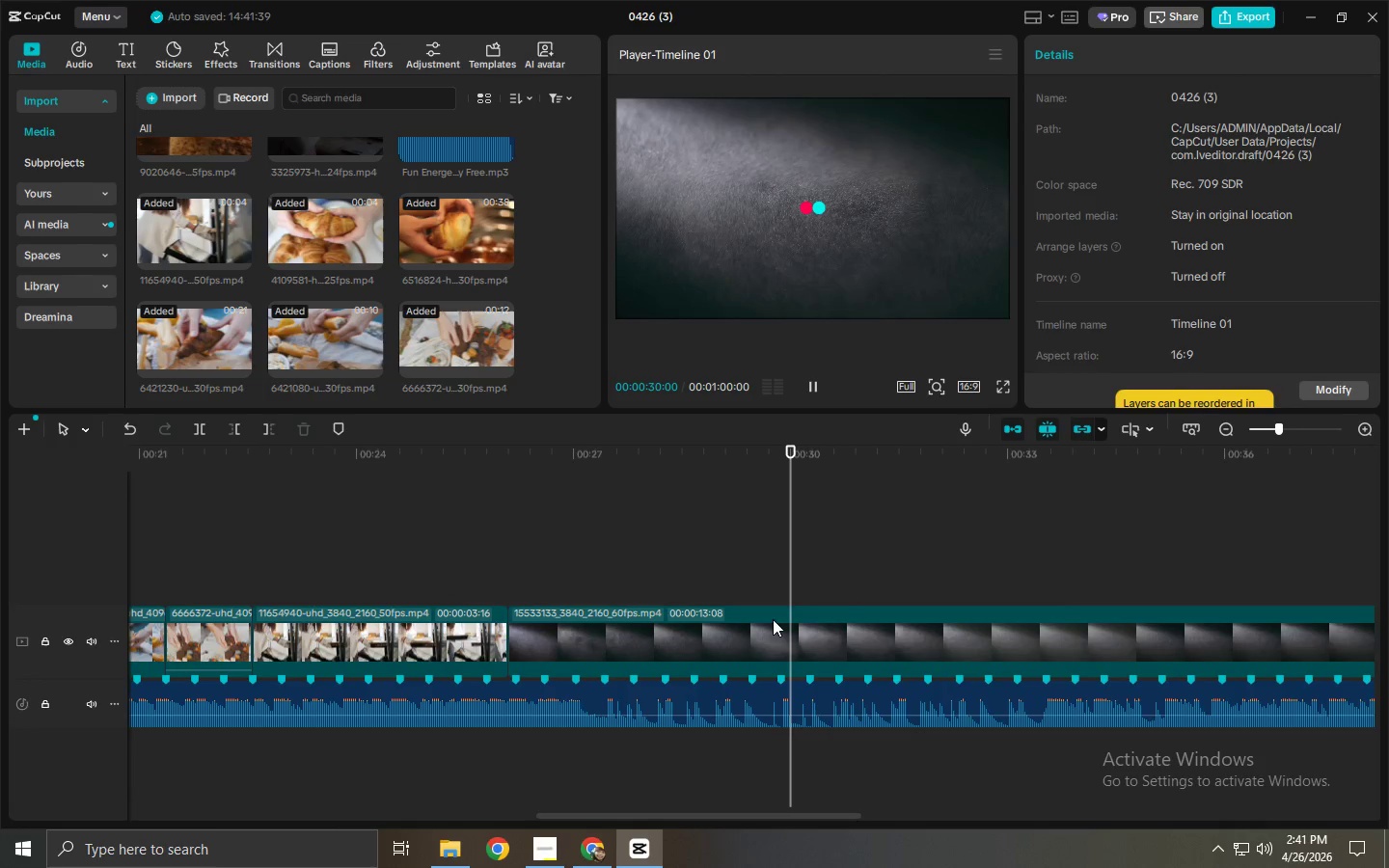 
key(Control+B)
 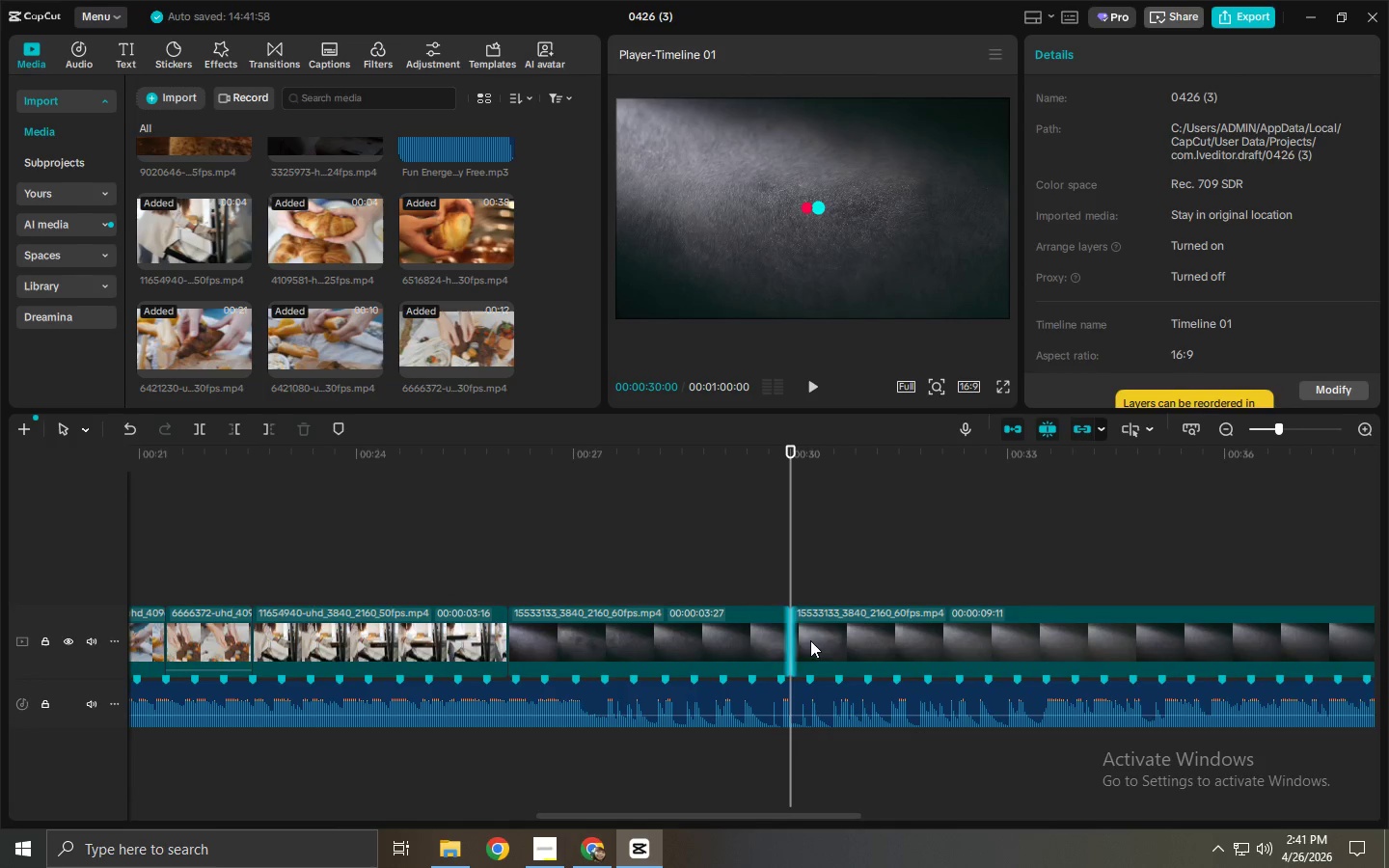 
left_click([827, 637])
 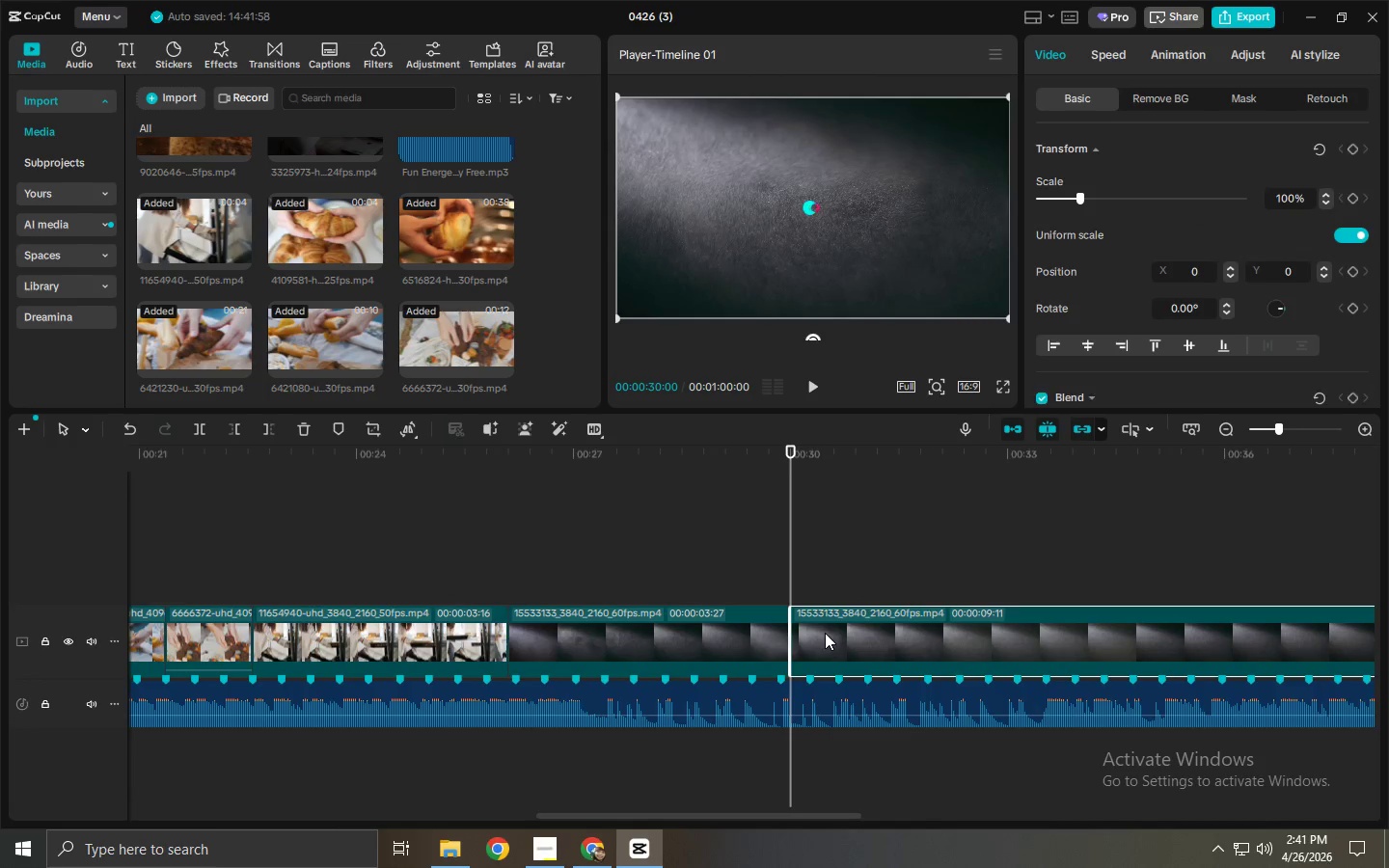 
key(Delete)
 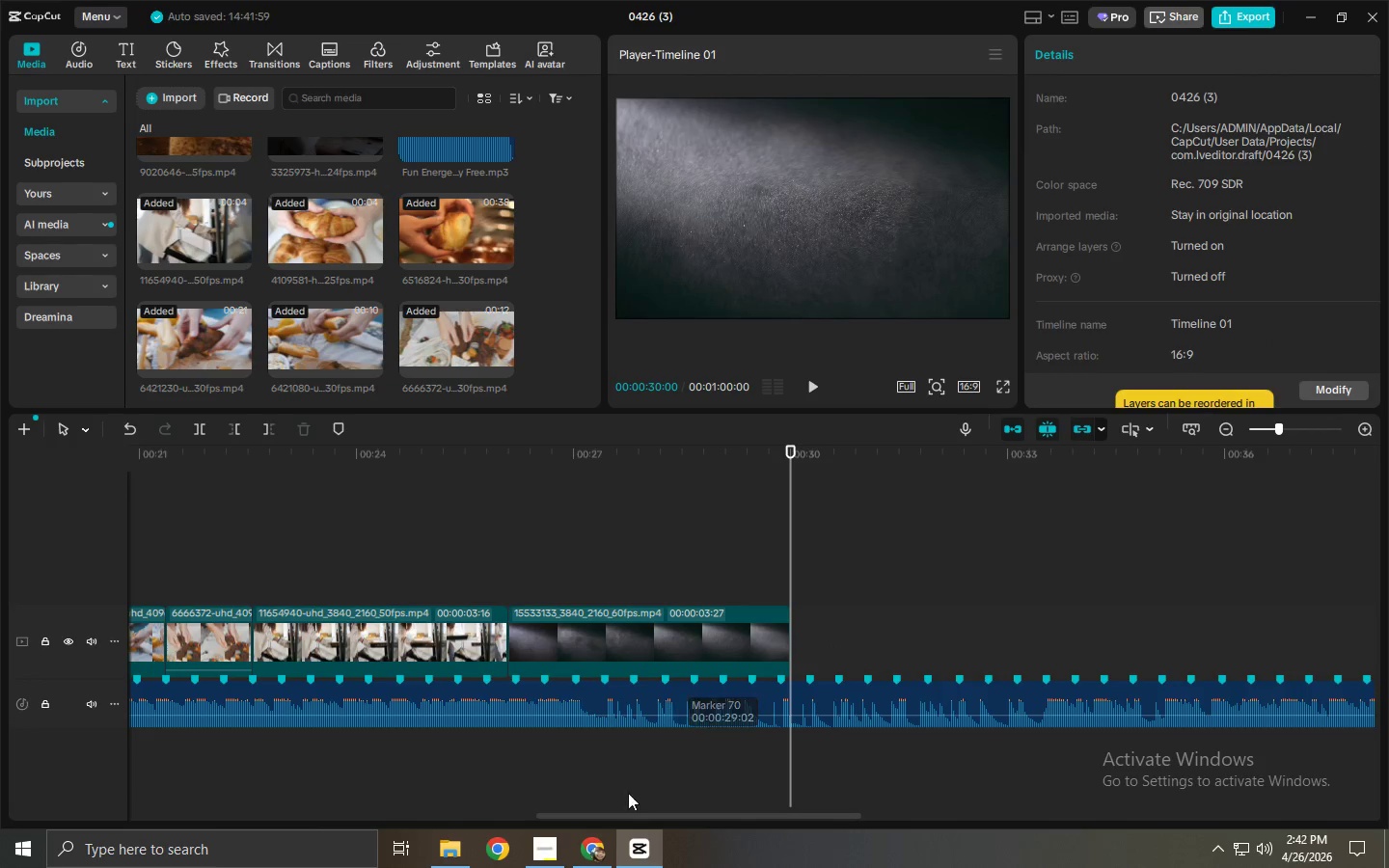 
left_click([542, 843])